 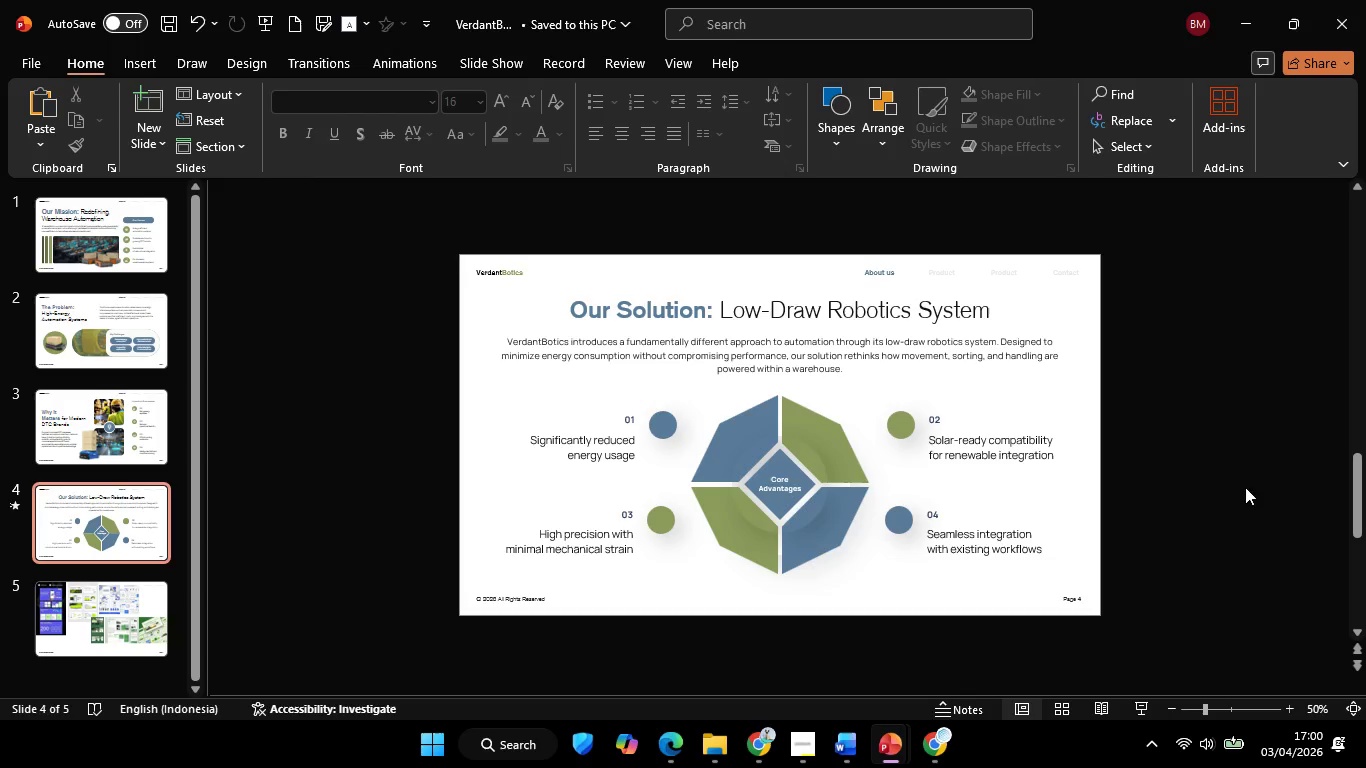 
left_click([85, 407])
 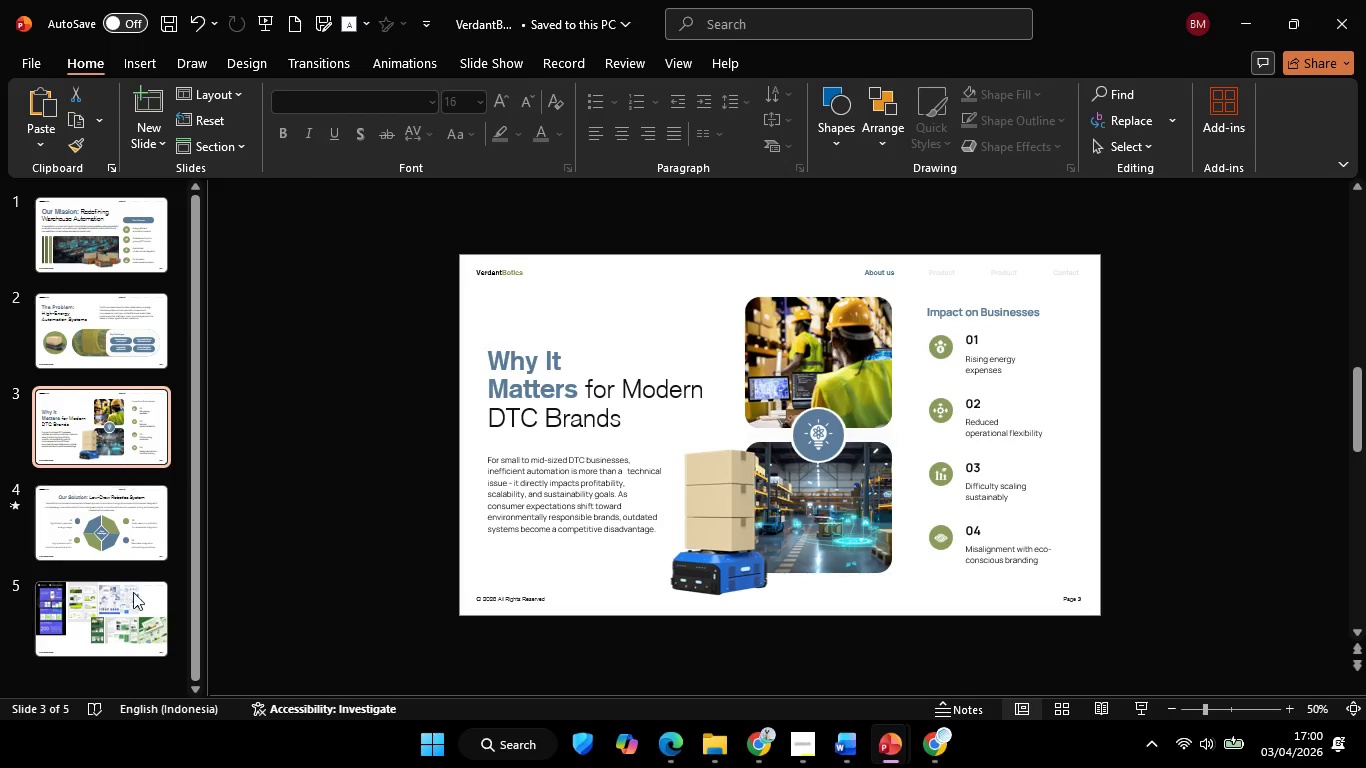 
left_click([126, 600])
 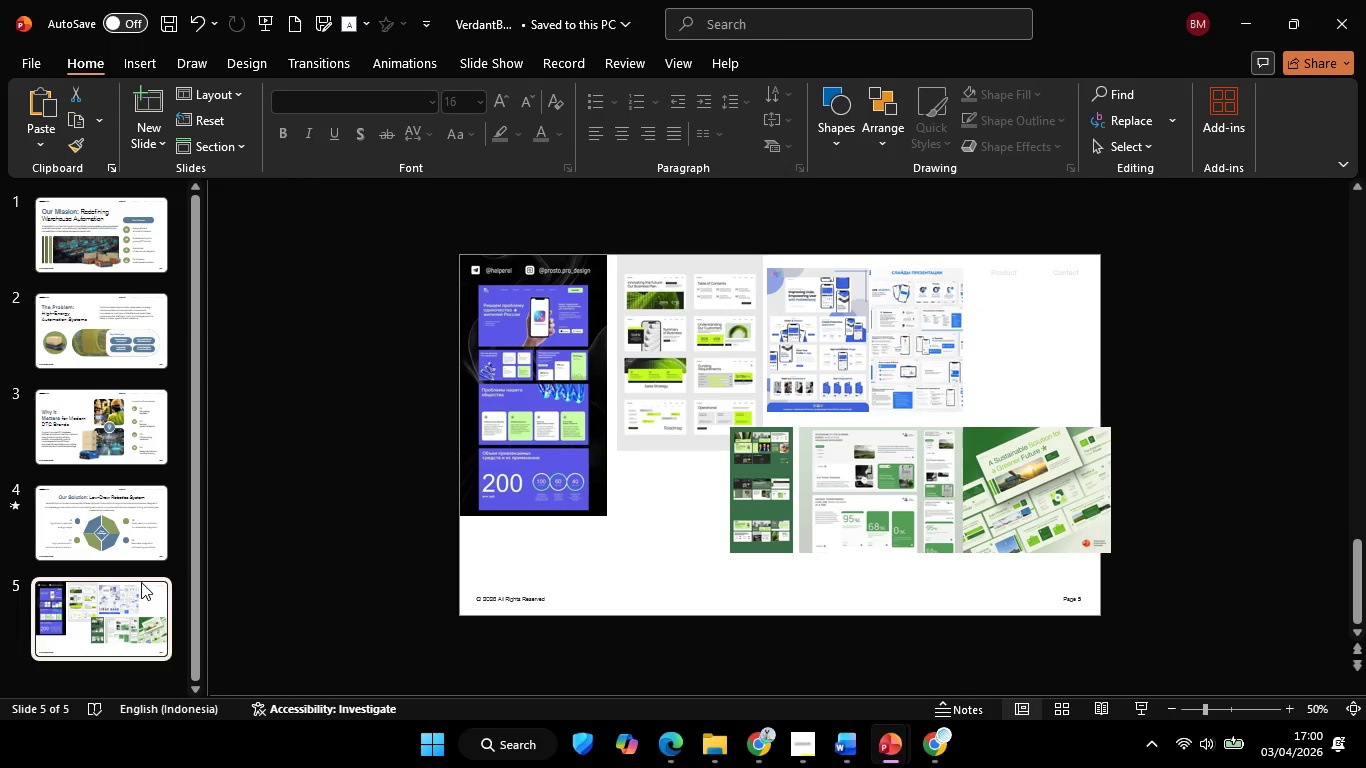 
left_click([122, 518])
 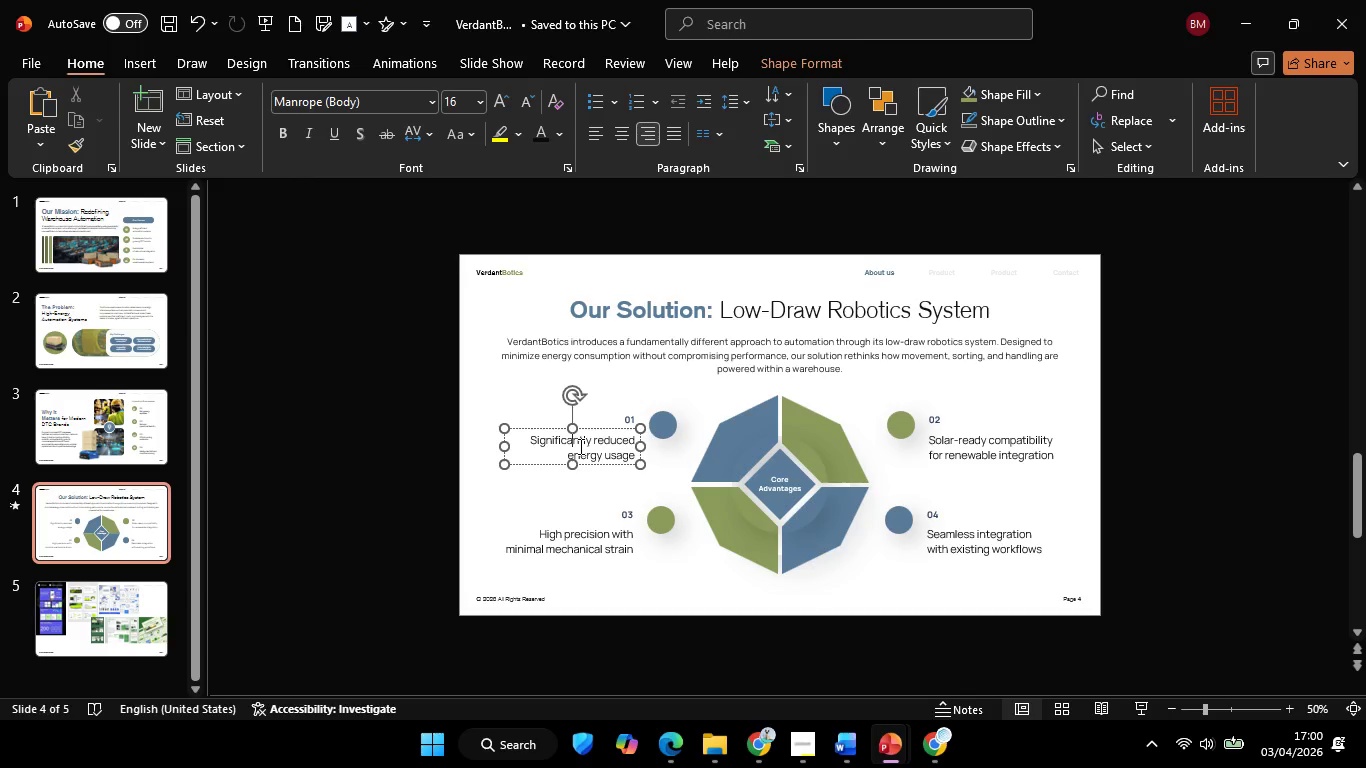 
wait(12.09)
 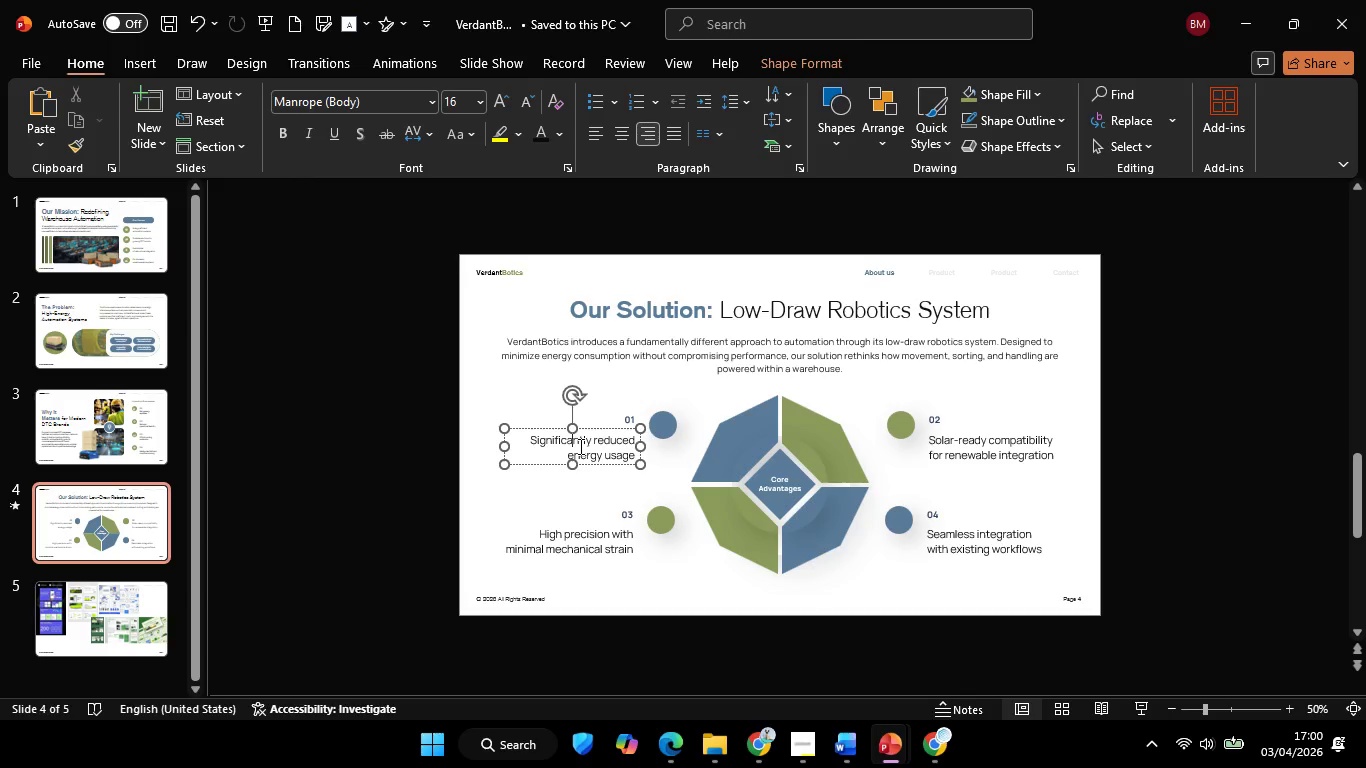 
left_click([390, 530])
 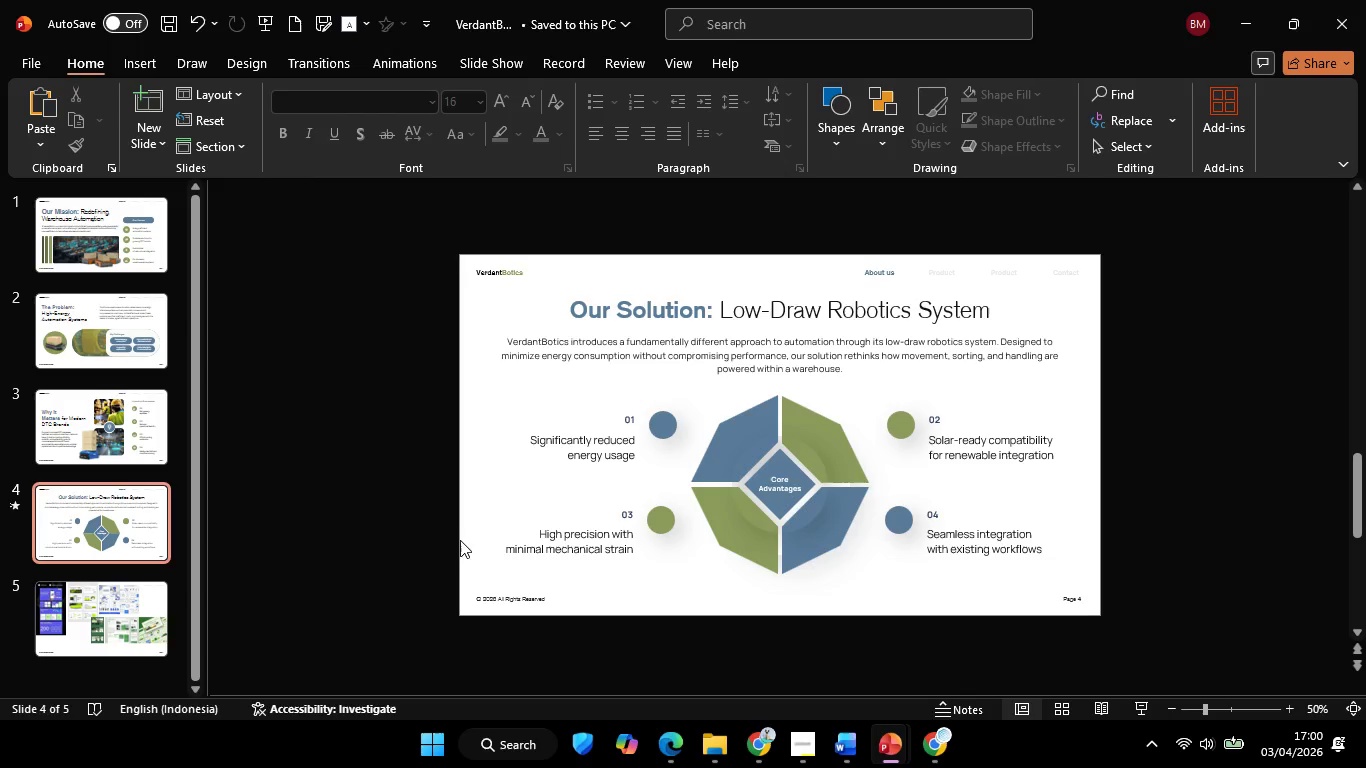 
wait(6.31)
 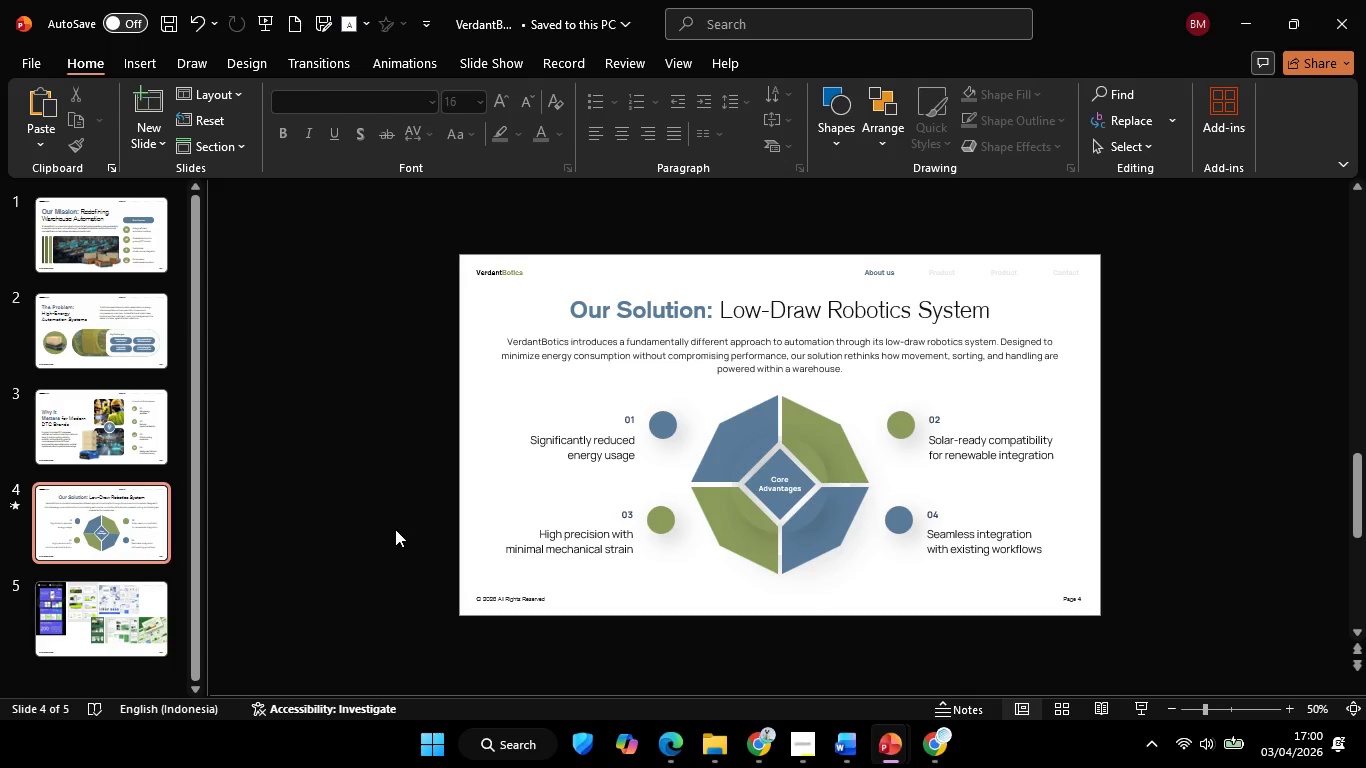 
left_click([86, 529])
 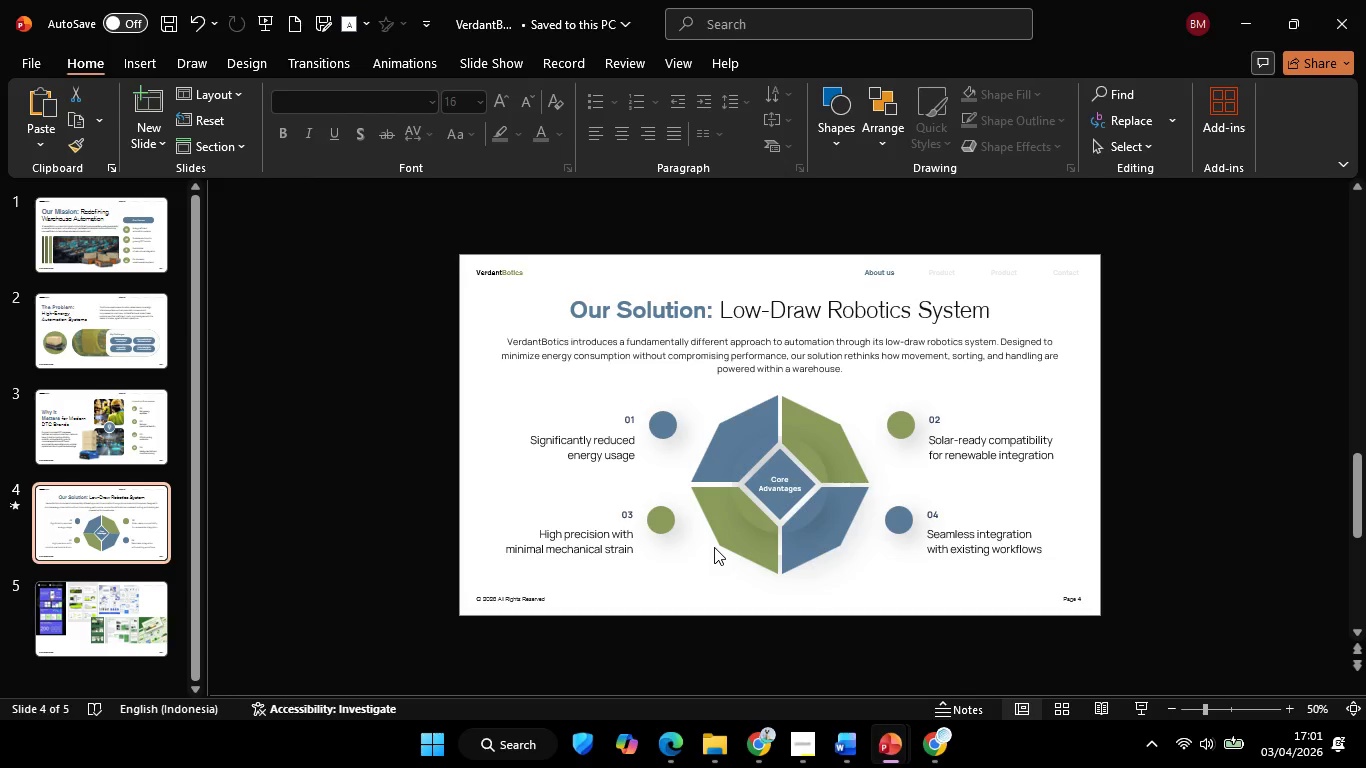 
wait(14.08)
 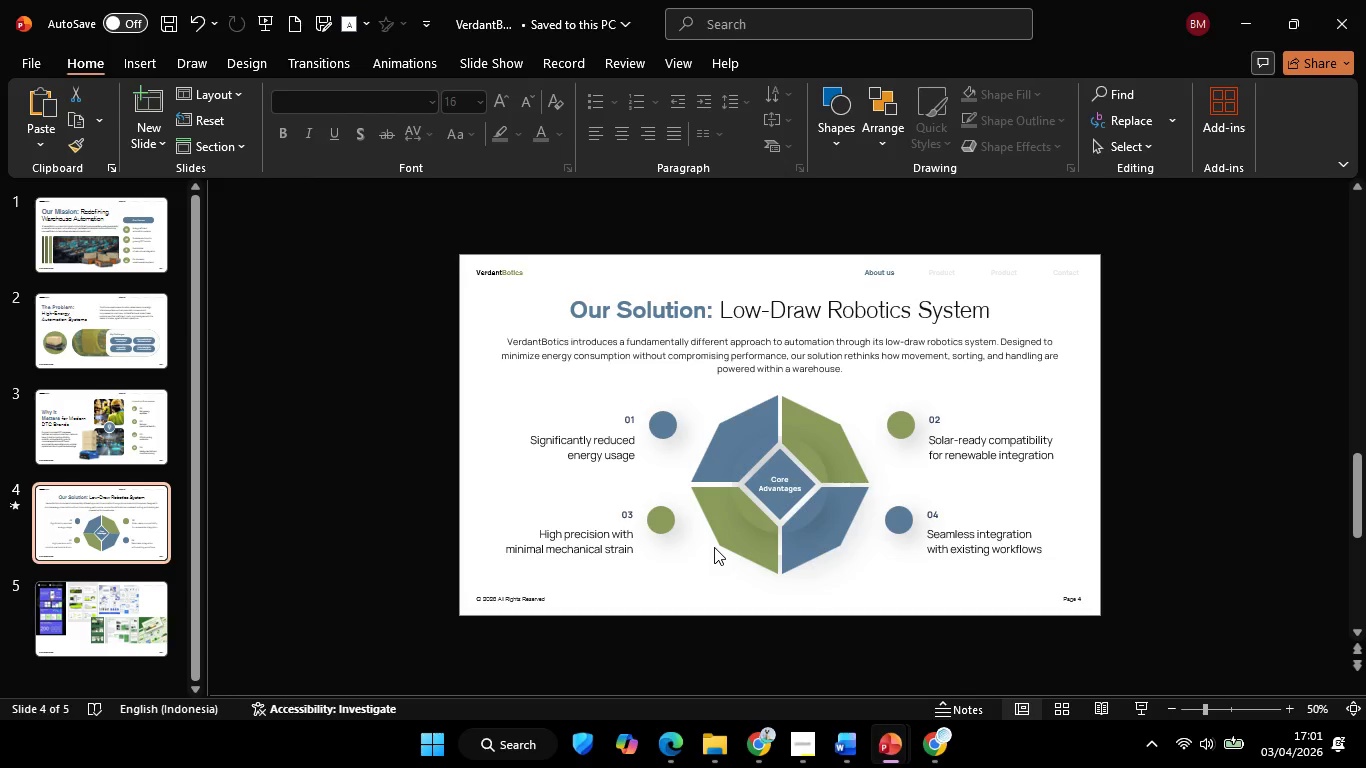 
left_click([762, 737])
 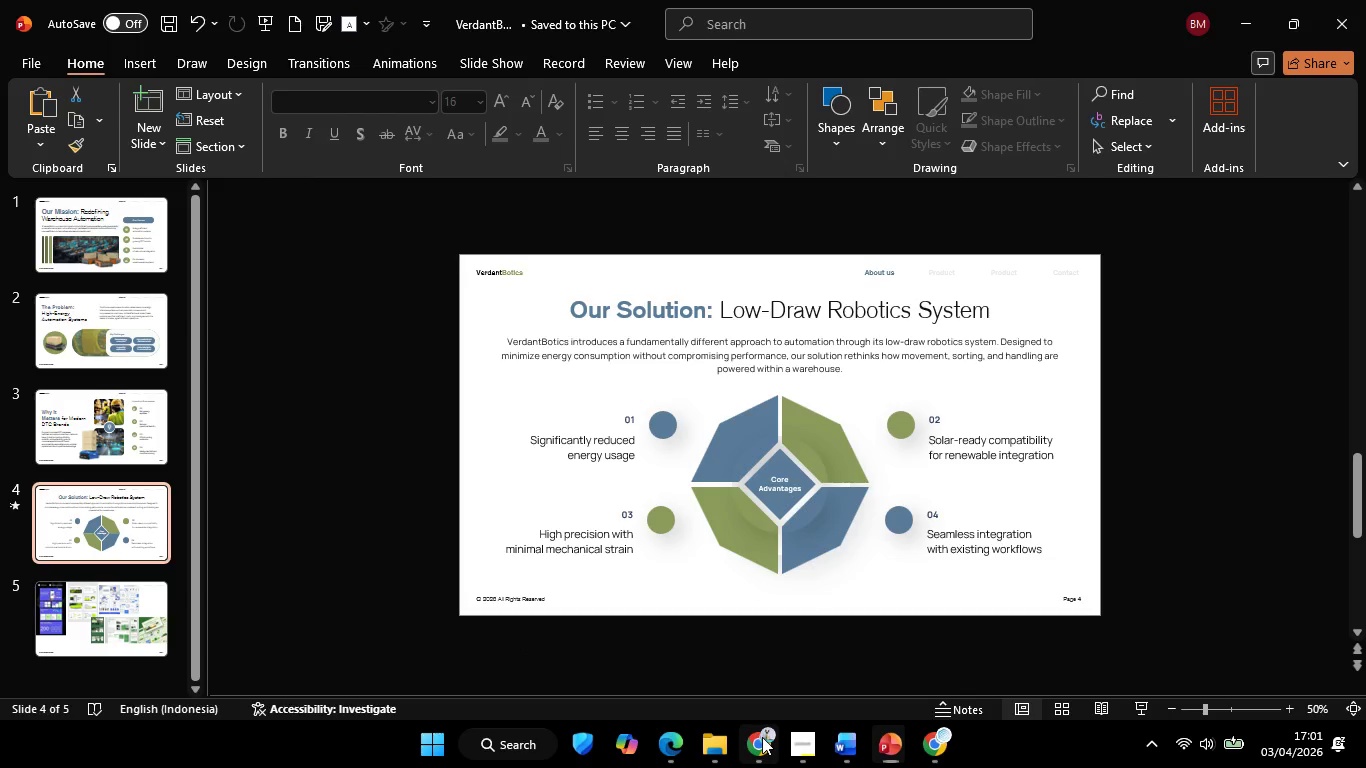 
left_click([941, 747])
 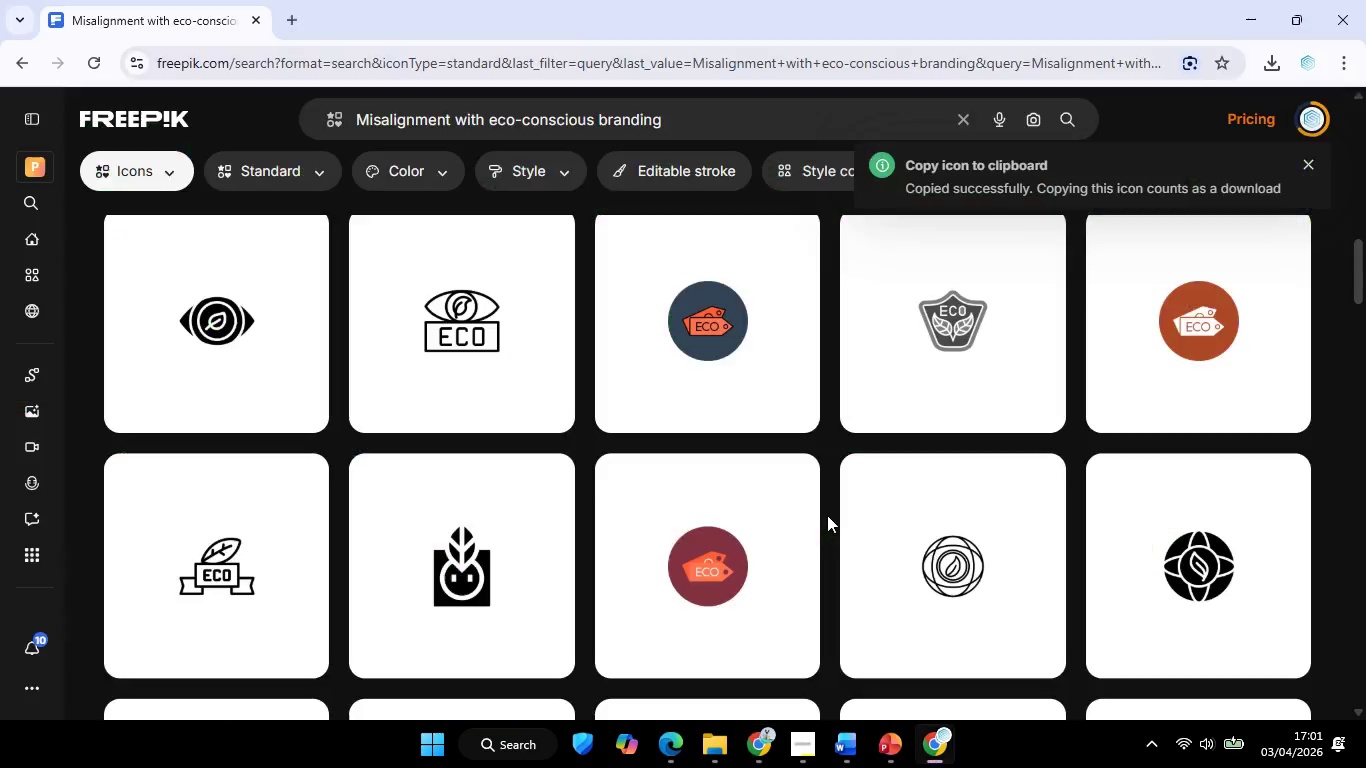 
scroll: coordinate [788, 523], scroll_direction: down, amount: 5.0
 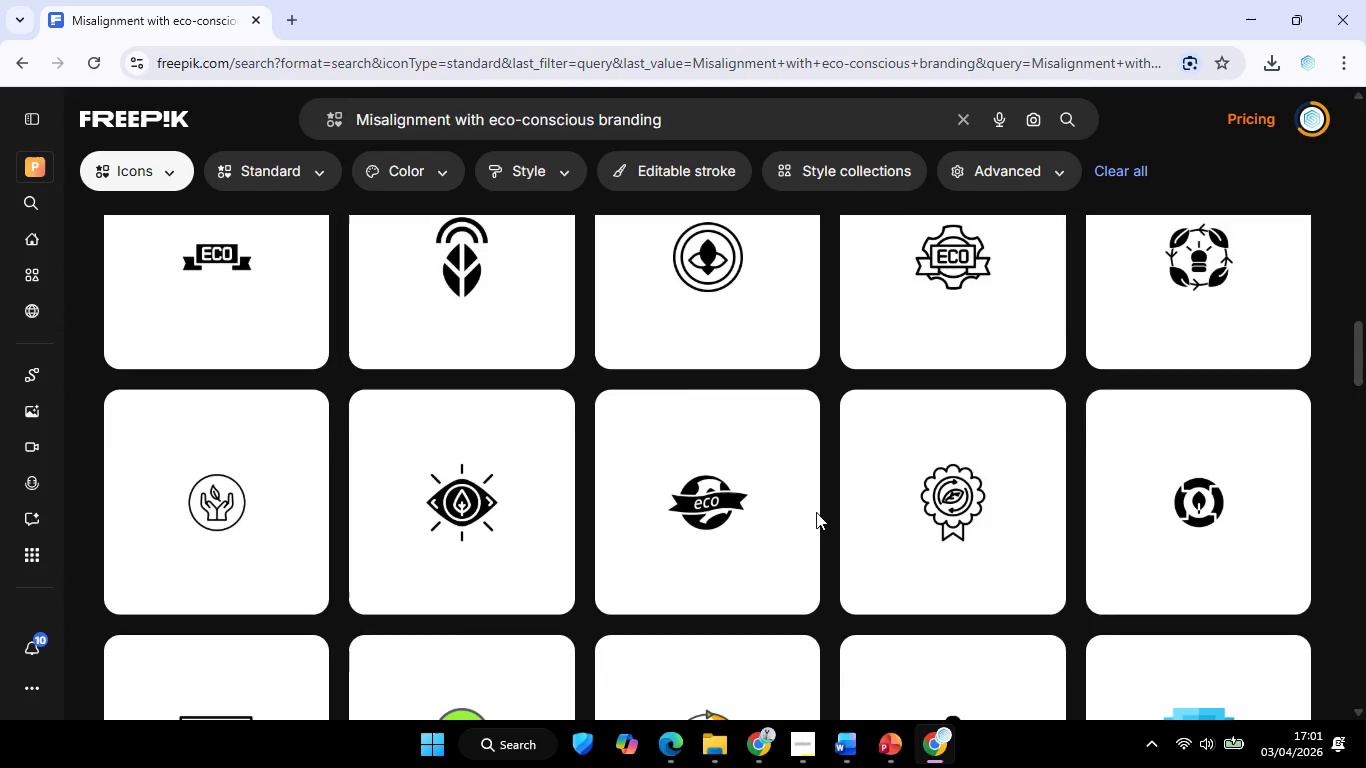 
mouse_move([770, 508])
 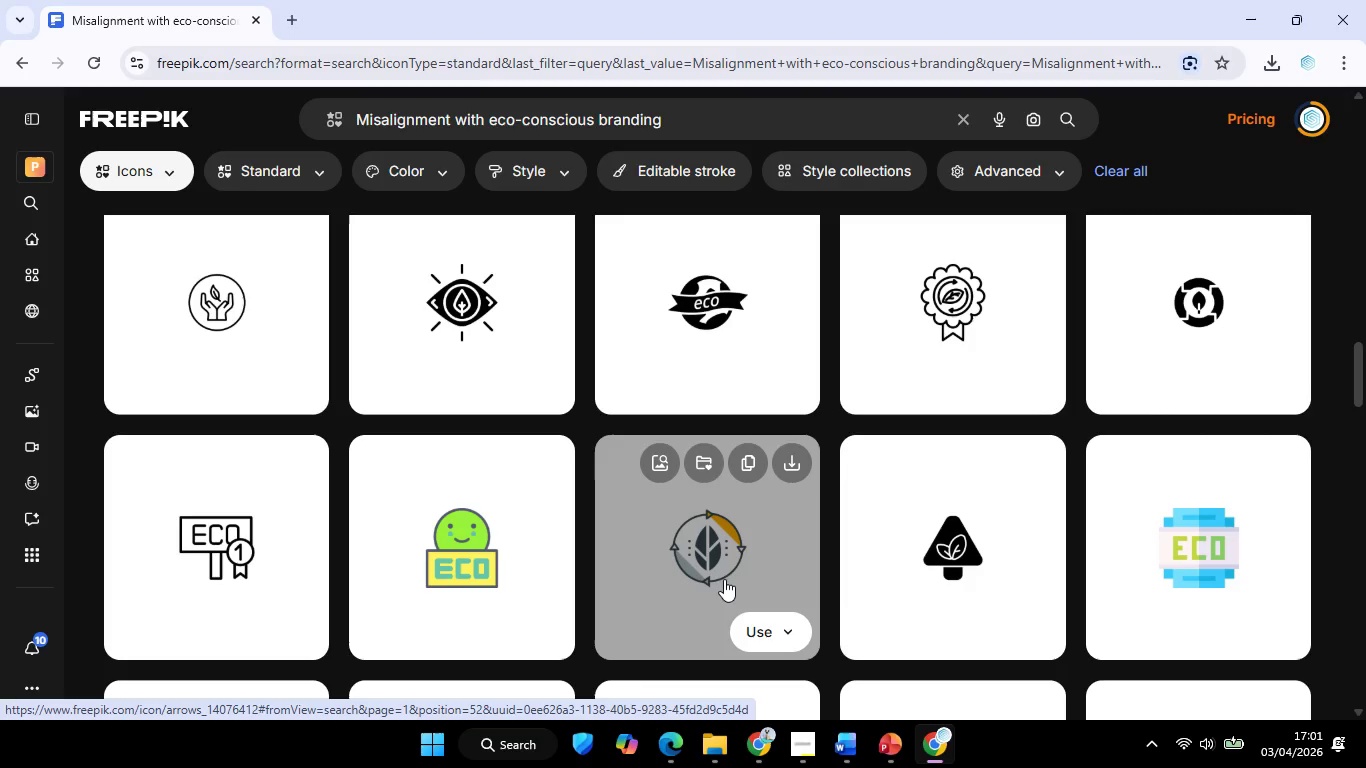 
scroll: coordinate [802, 569], scroll_direction: down, amount: 9.0
 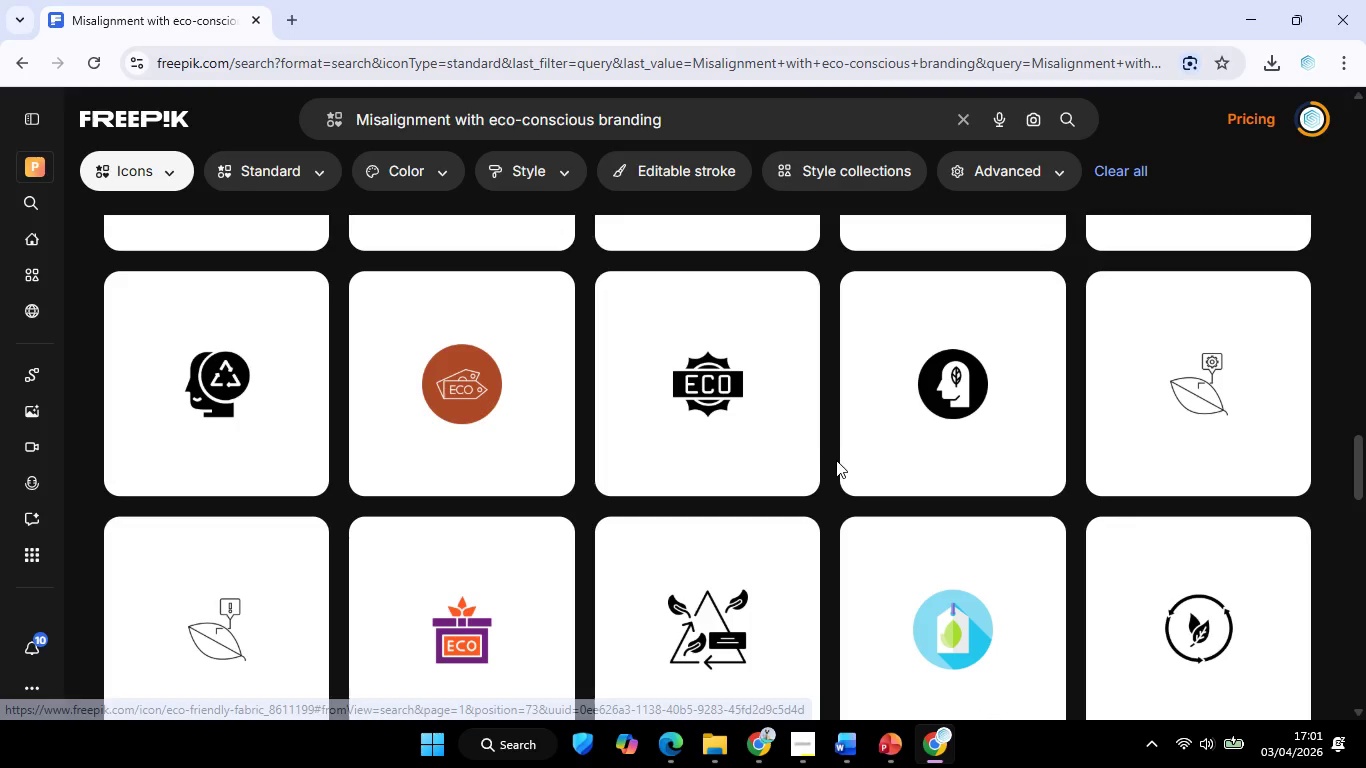 
scroll: coordinate [756, 483], scroll_direction: down, amount: 6.0
 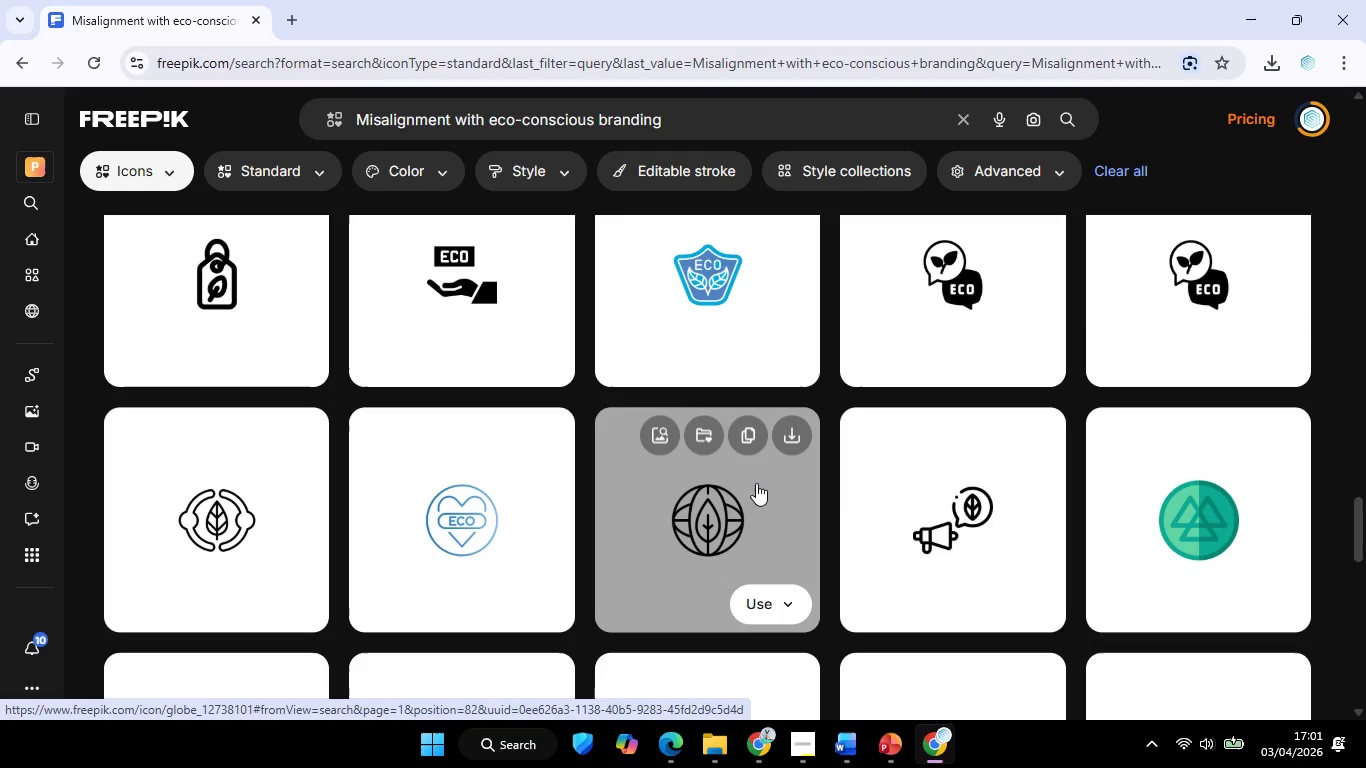 
scroll: coordinate [748, 486], scroll_direction: down, amount: 12.0
 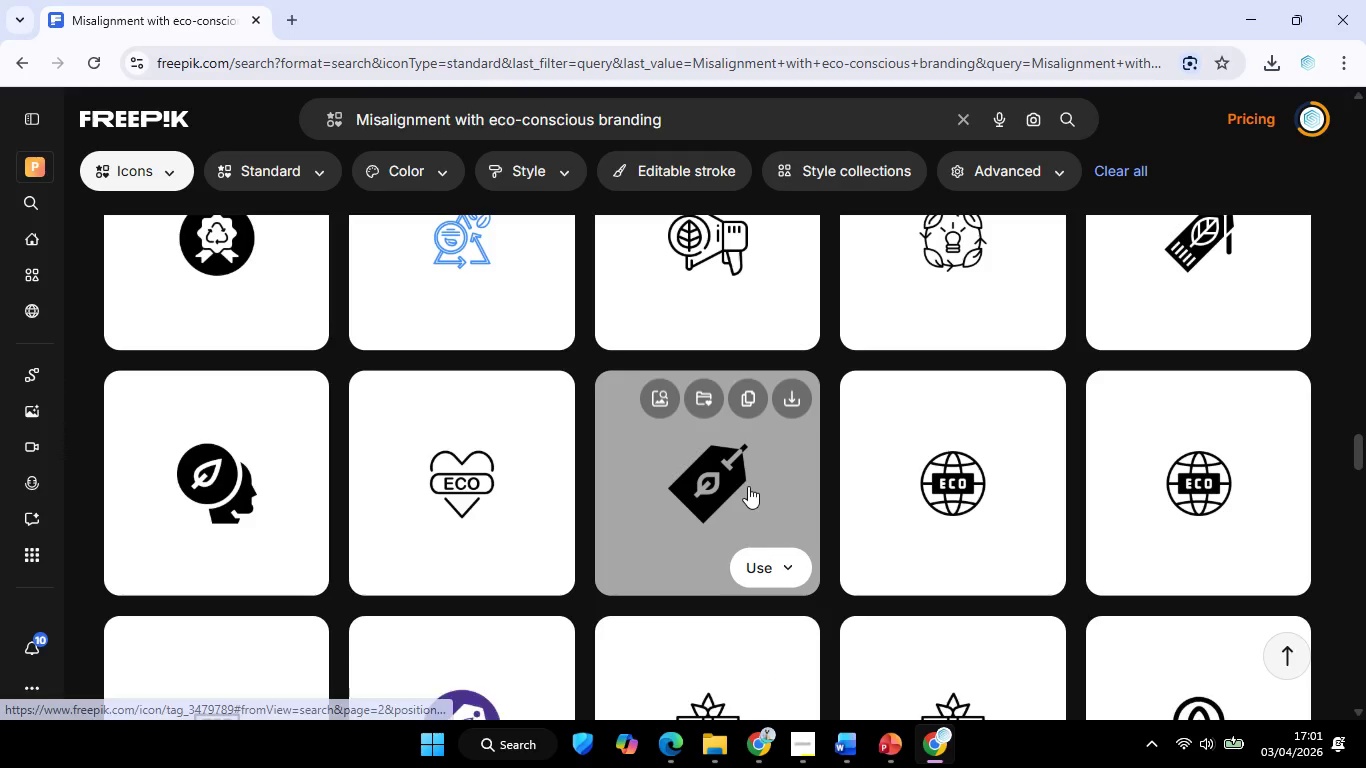 
scroll: coordinate [748, 495], scroll_direction: down, amount: 9.0
 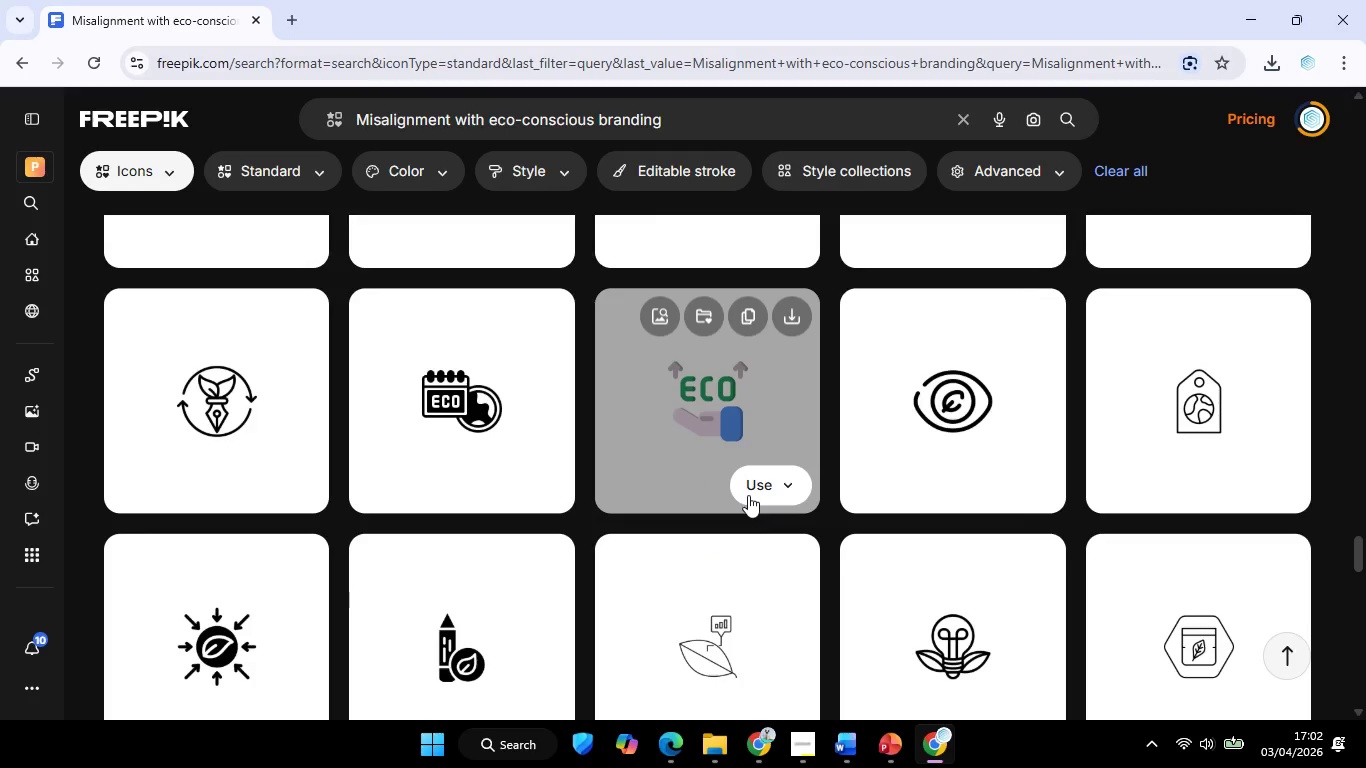 
scroll: coordinate [747, 499], scroll_direction: down, amount: 16.0
 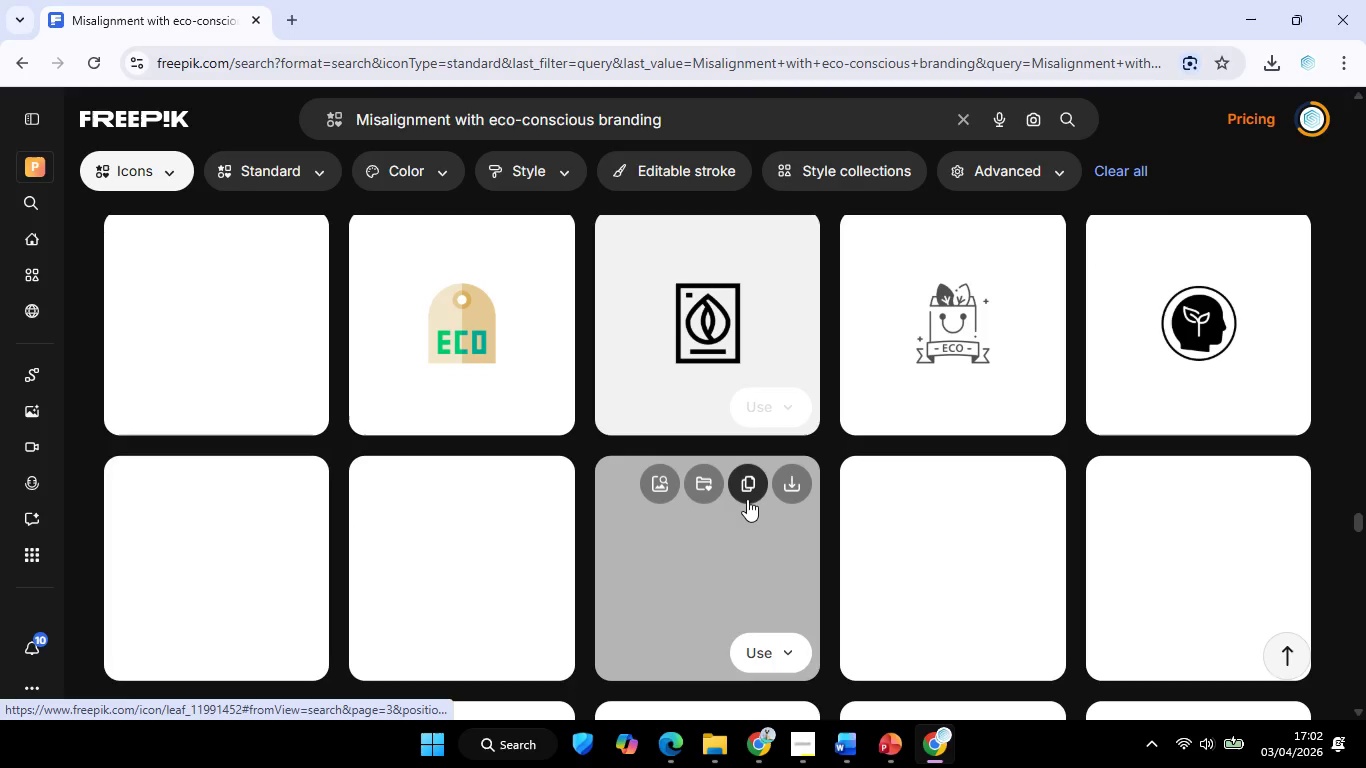 
scroll: coordinate [747, 499], scroll_direction: down, amount: 2.0
 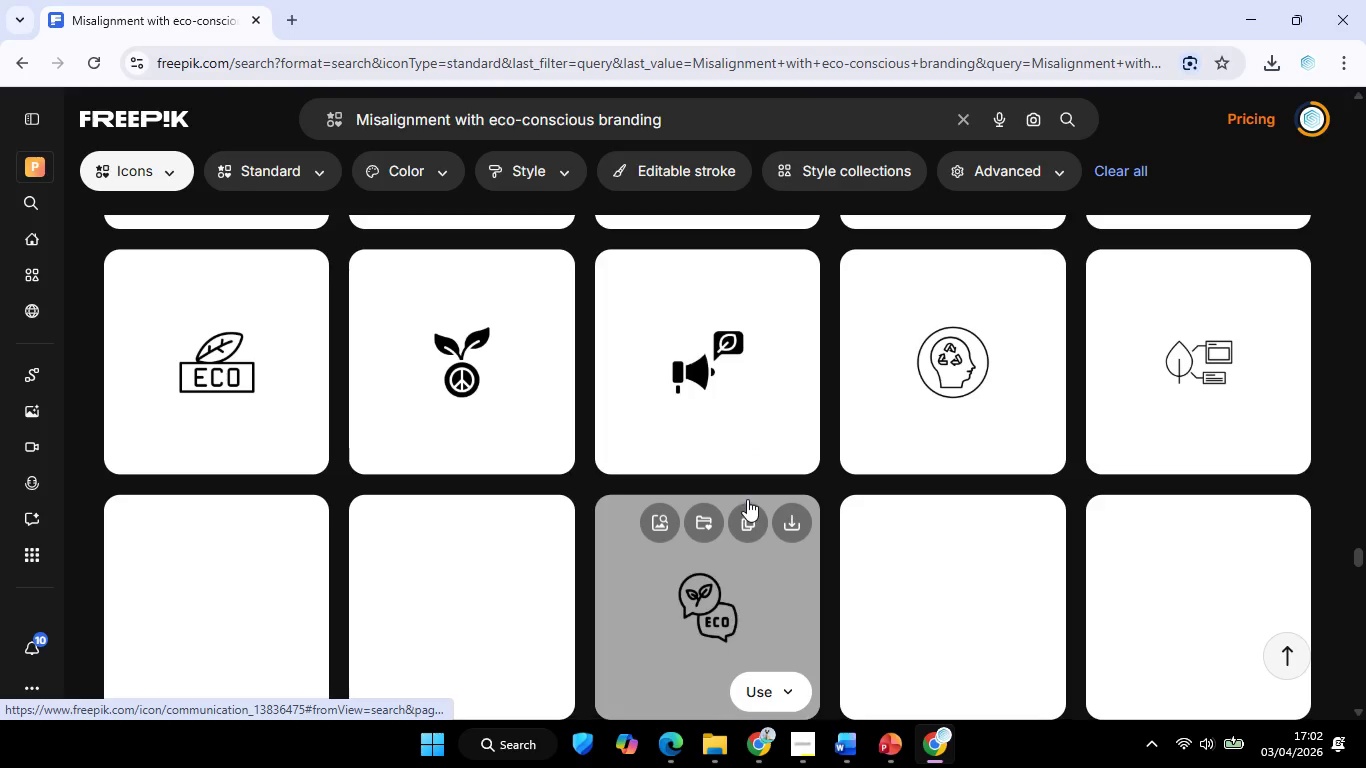 
left_click([1252, 20])
 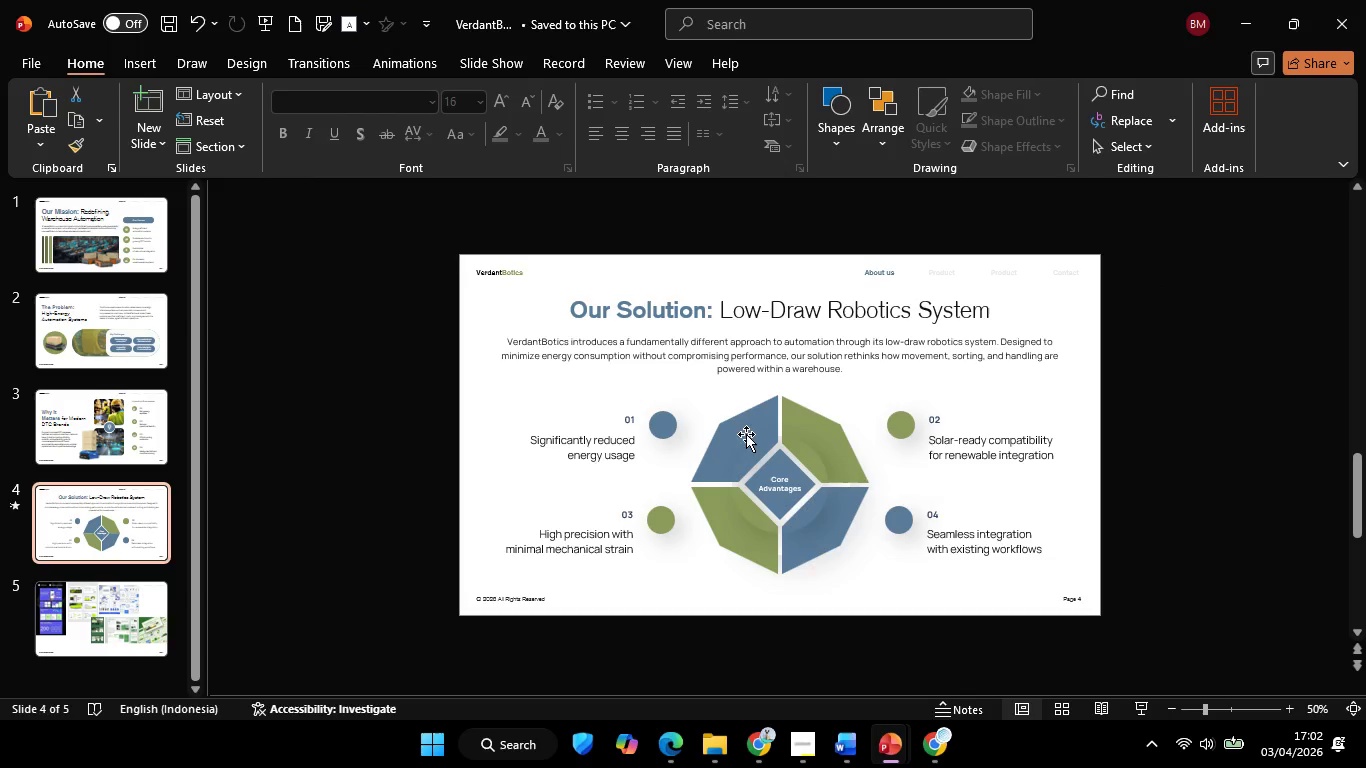 
wait(5.2)
 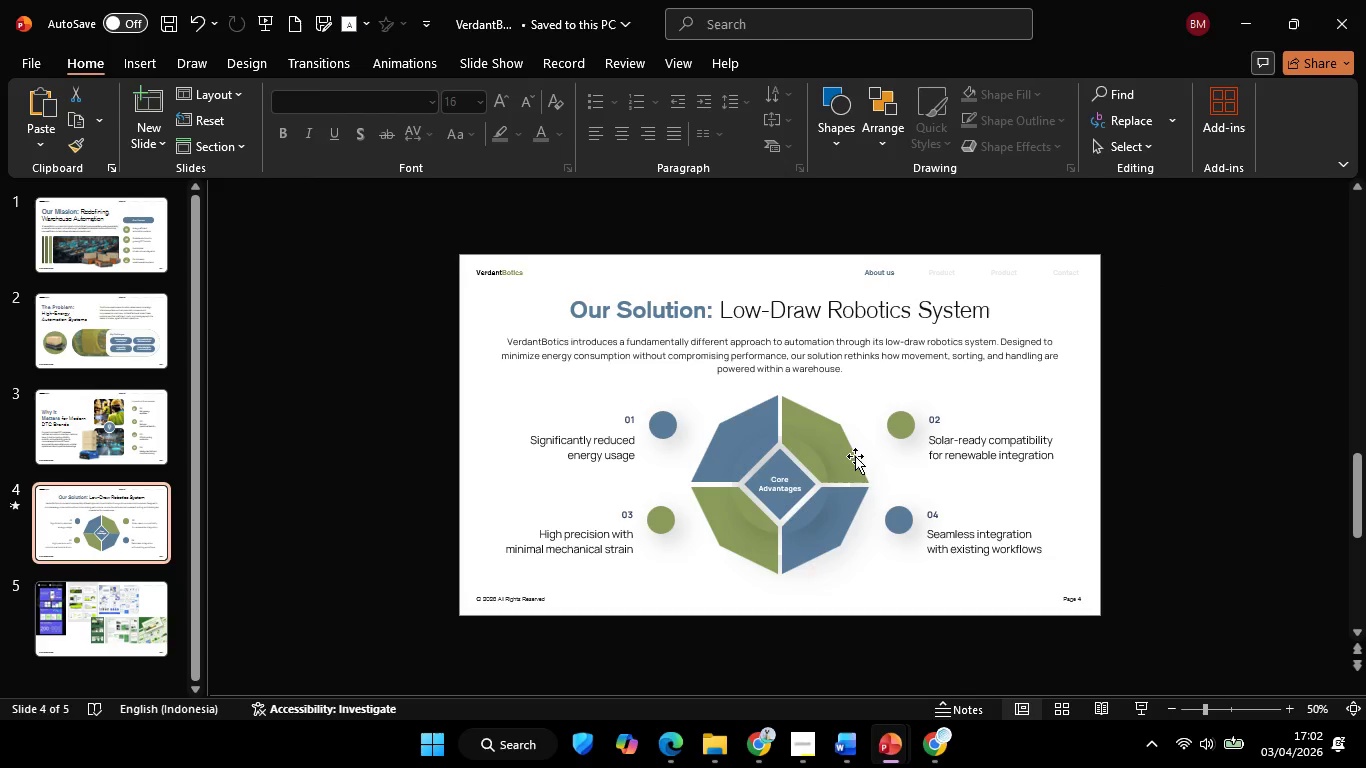 
left_click_drag(start_coordinate=[534, 434], to_coordinate=[644, 461])
 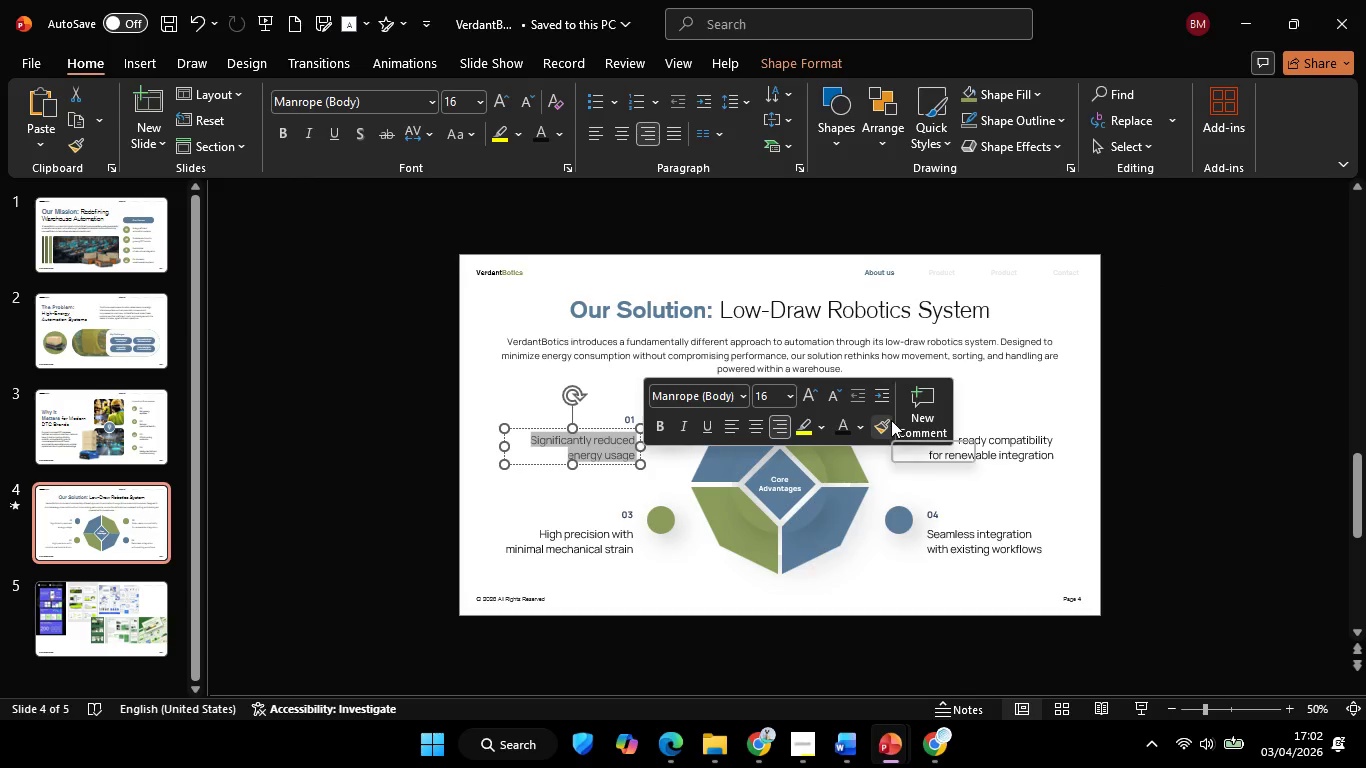 
key(Control+C)
 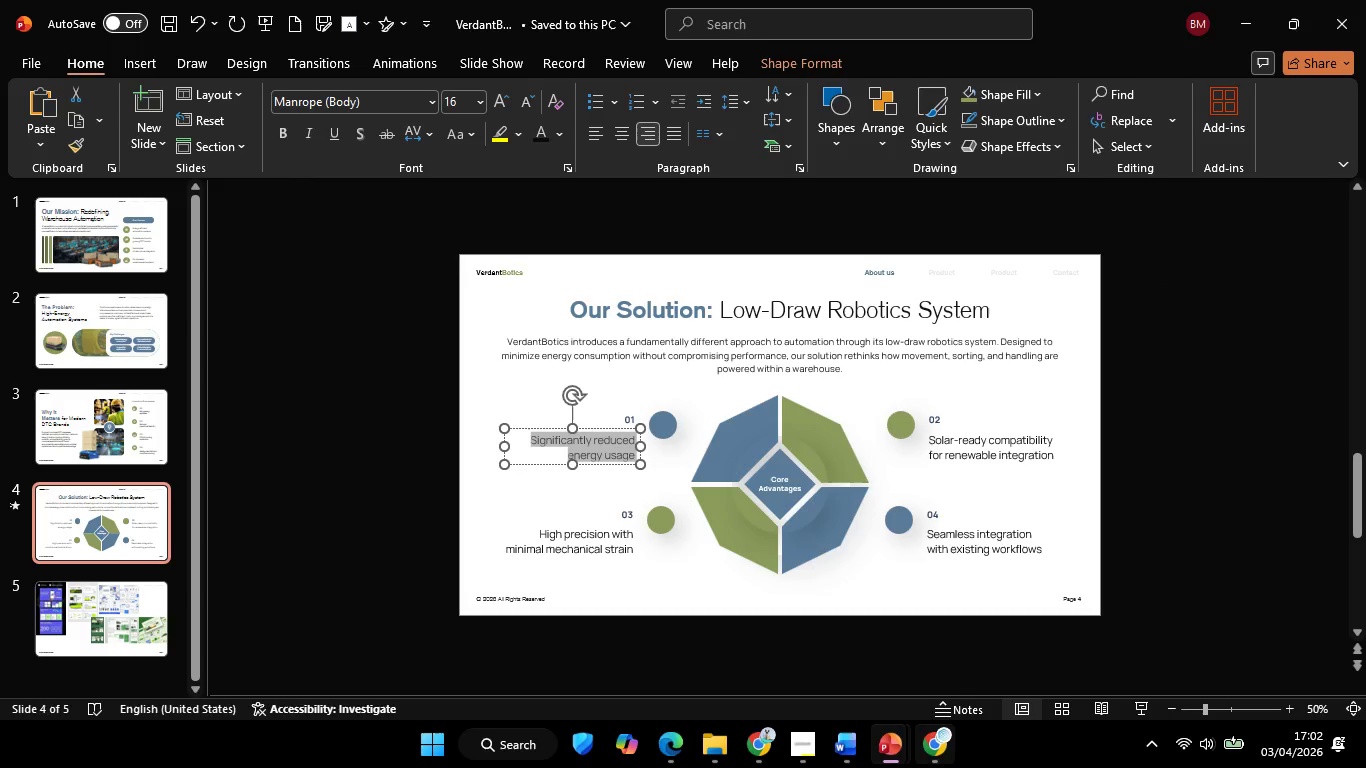 
left_click([944, 767])
 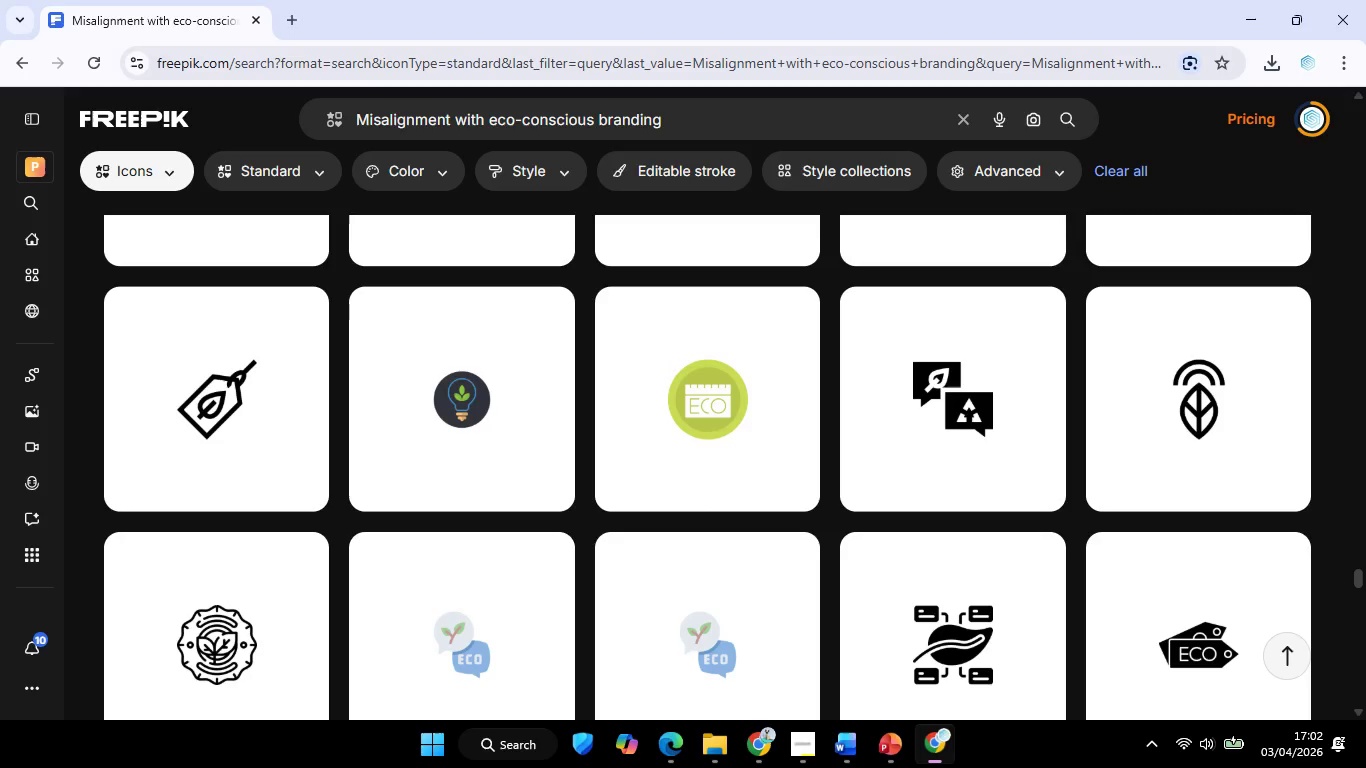 
left_click_drag(start_coordinate=[675, 111], to_coordinate=[307, 167])
 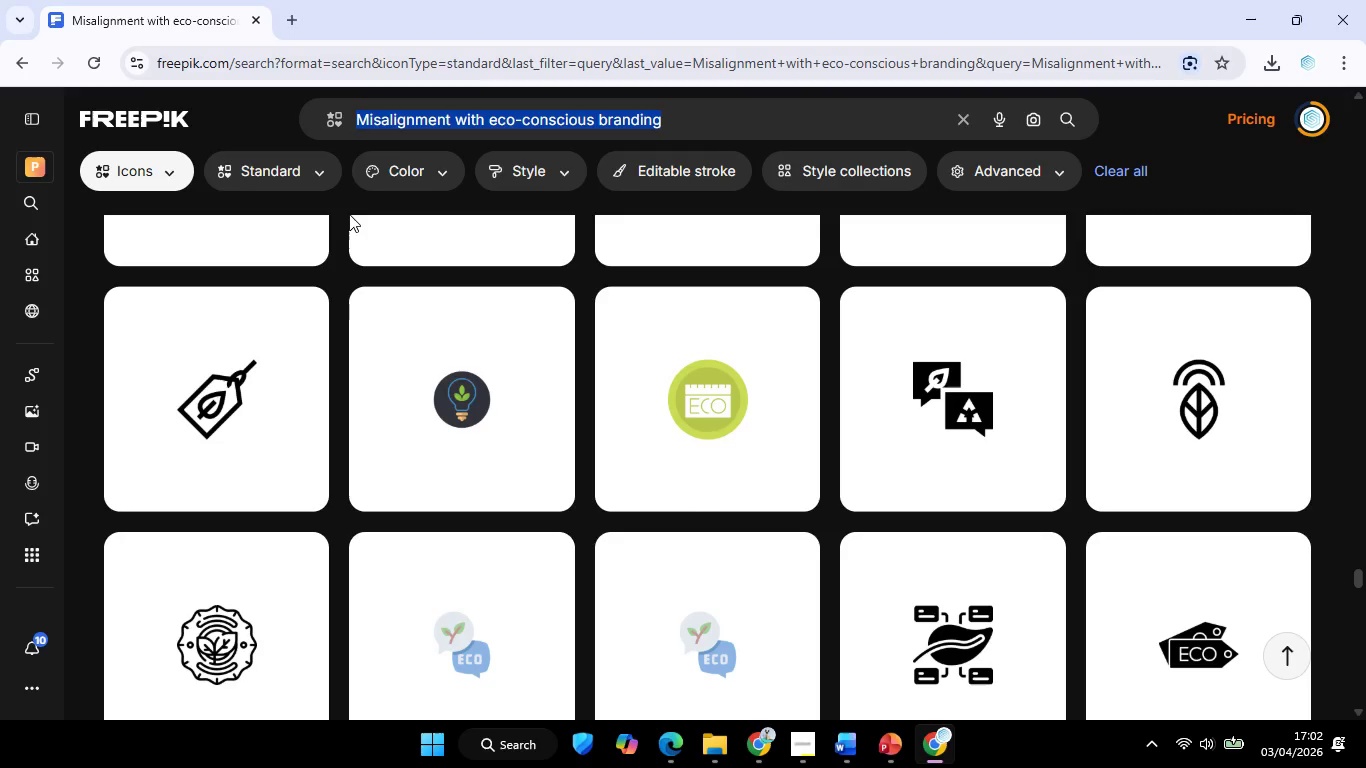 
key(Control+V)
 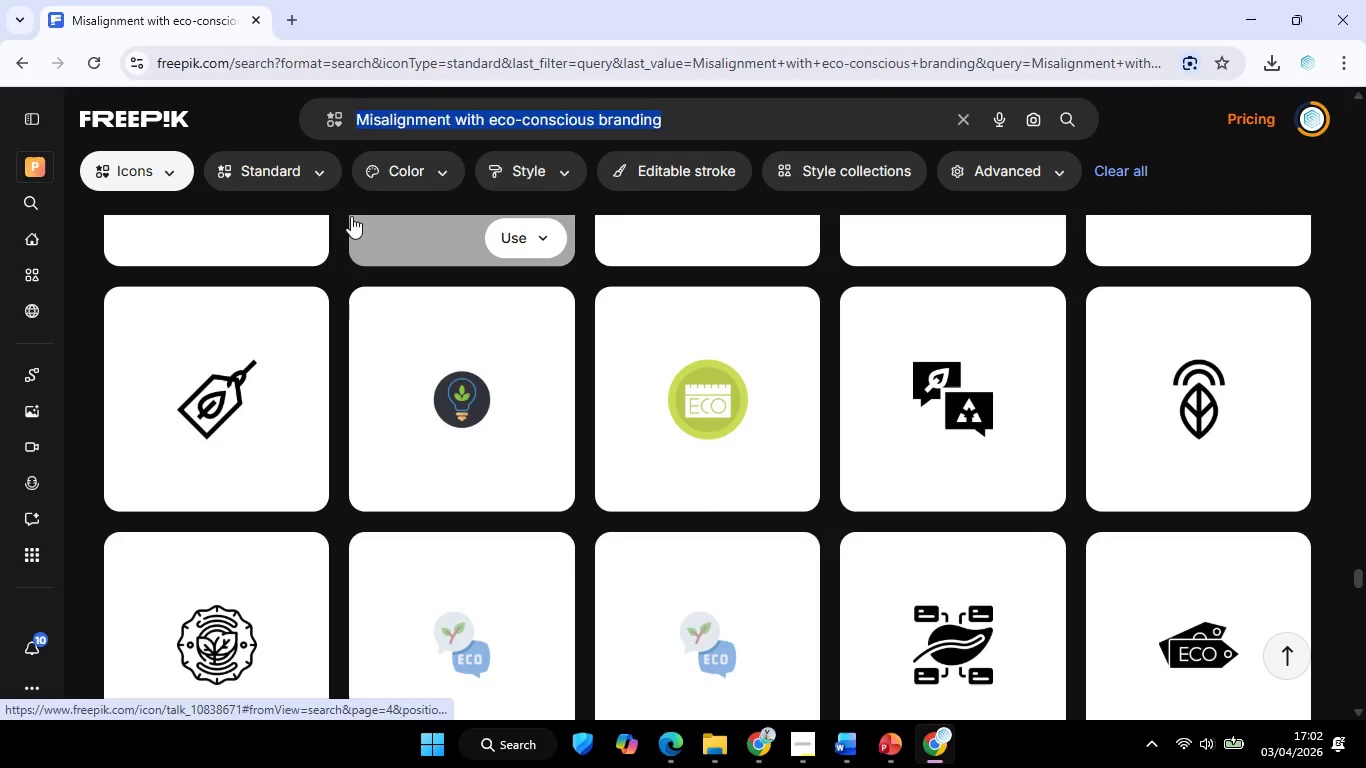 
key(Enter)
 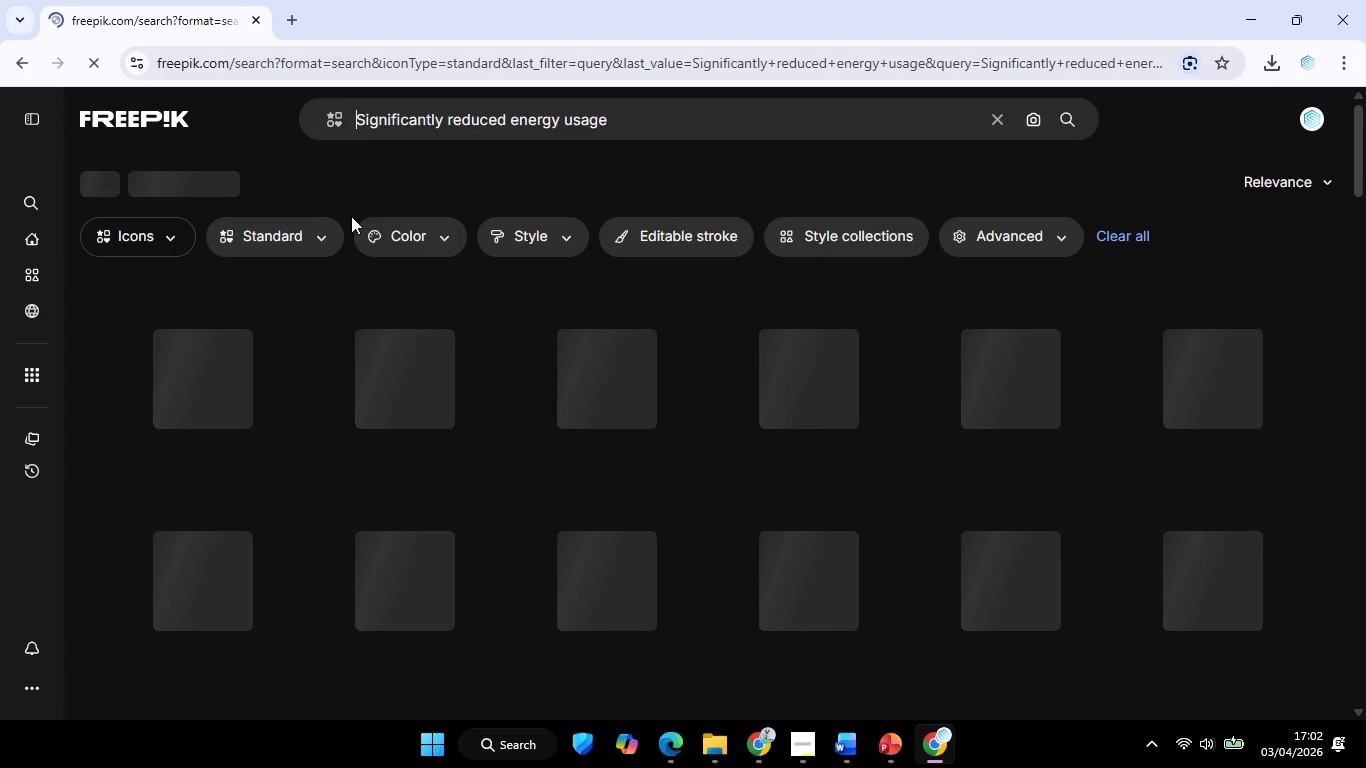 
wait(10.5)
 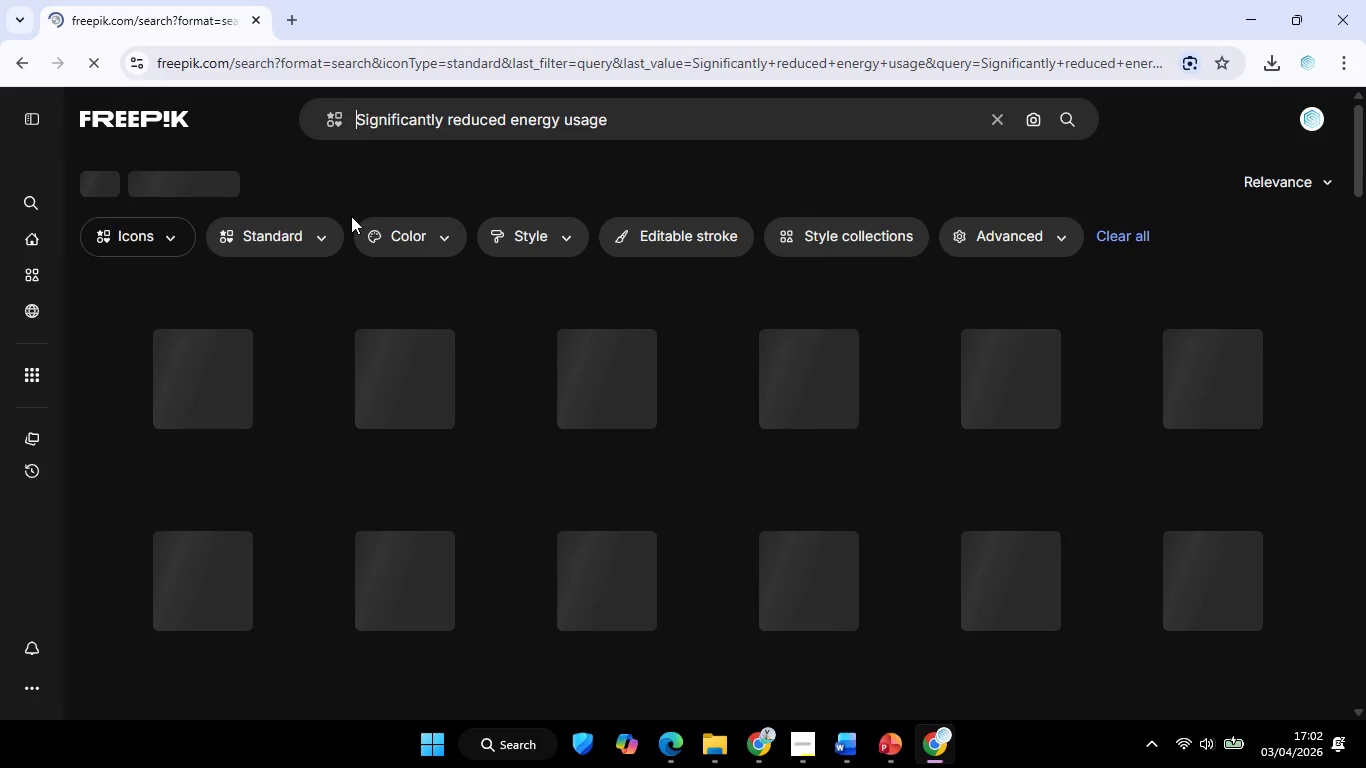 
mouse_move([532, 445])
 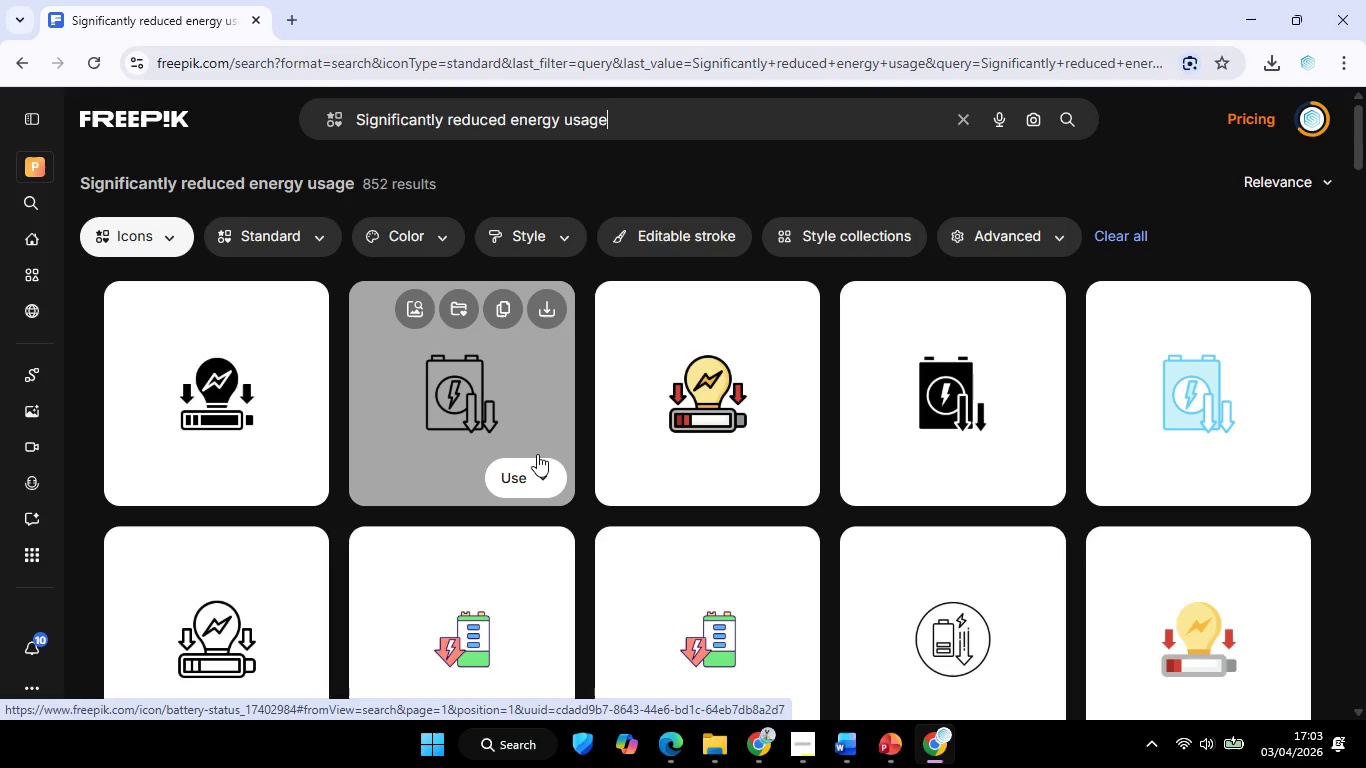 
scroll: coordinate [460, 472], scroll_direction: down, amount: 15.0
 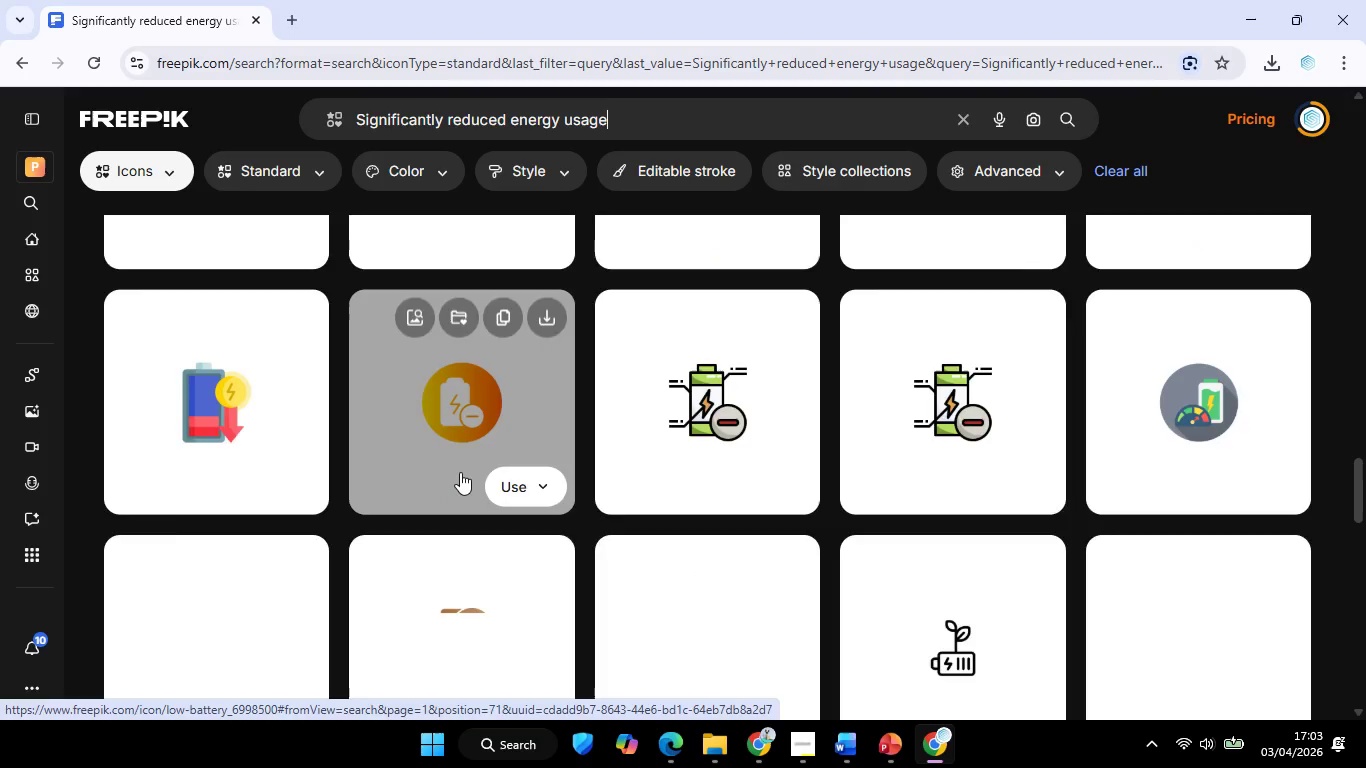 
scroll: coordinate [527, 515], scroll_direction: down, amount: 8.0
 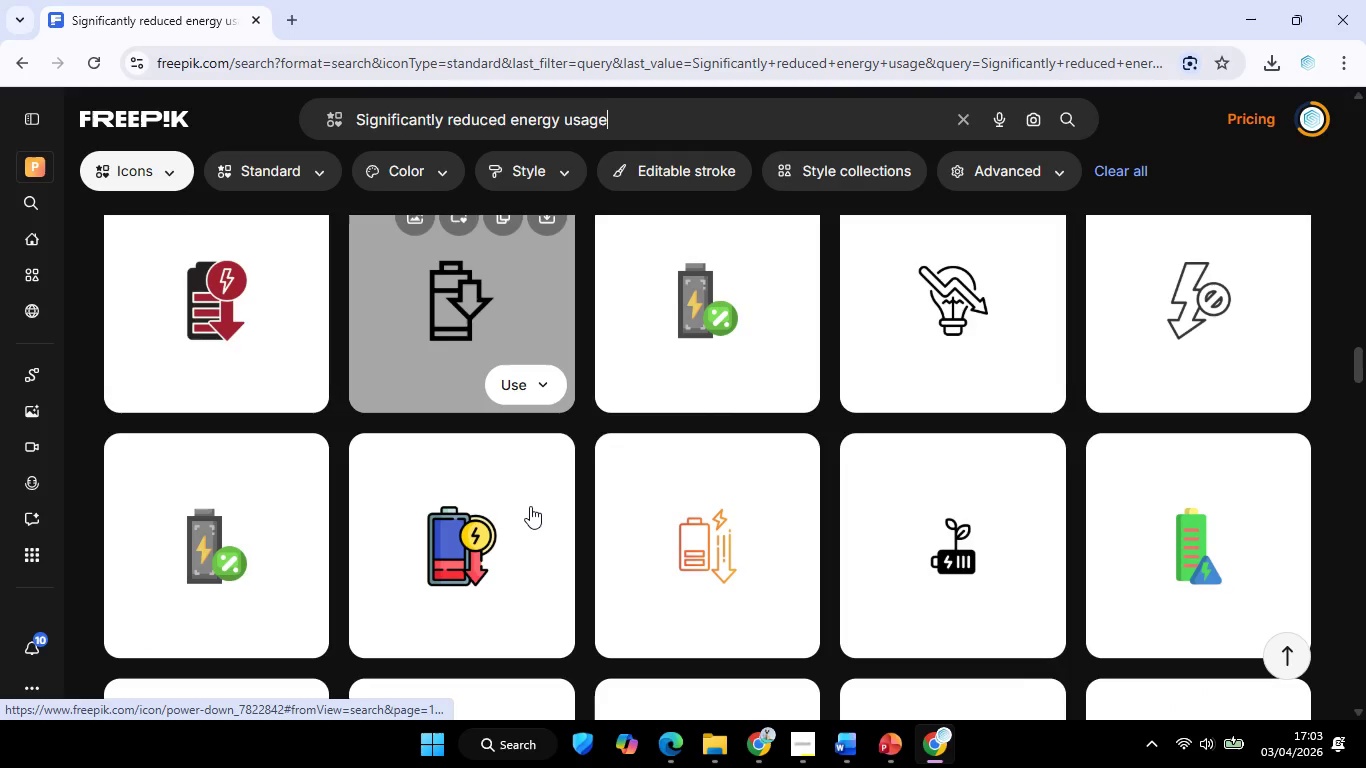 
scroll: coordinate [524, 498], scroll_direction: down, amount: 8.0
 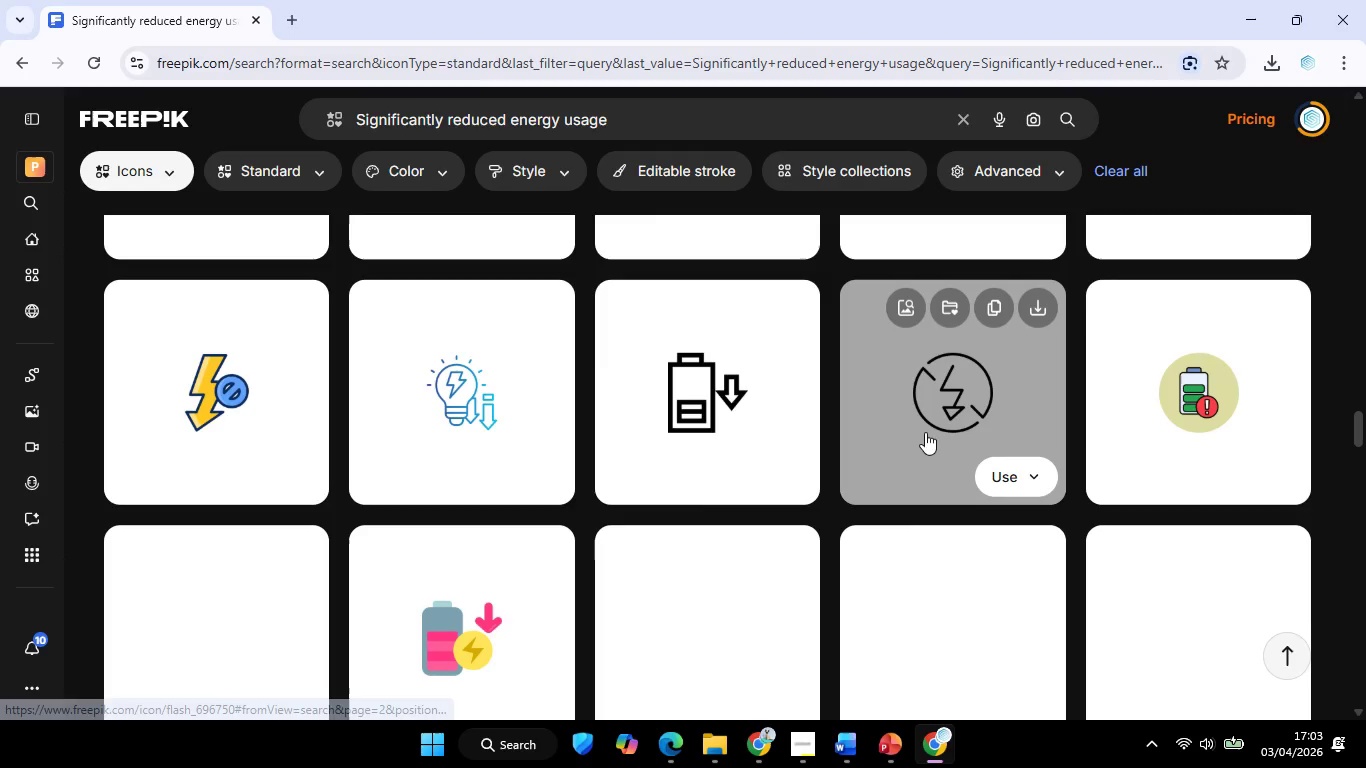 
scroll: coordinate [899, 507], scroll_direction: up, amount: 2.0
 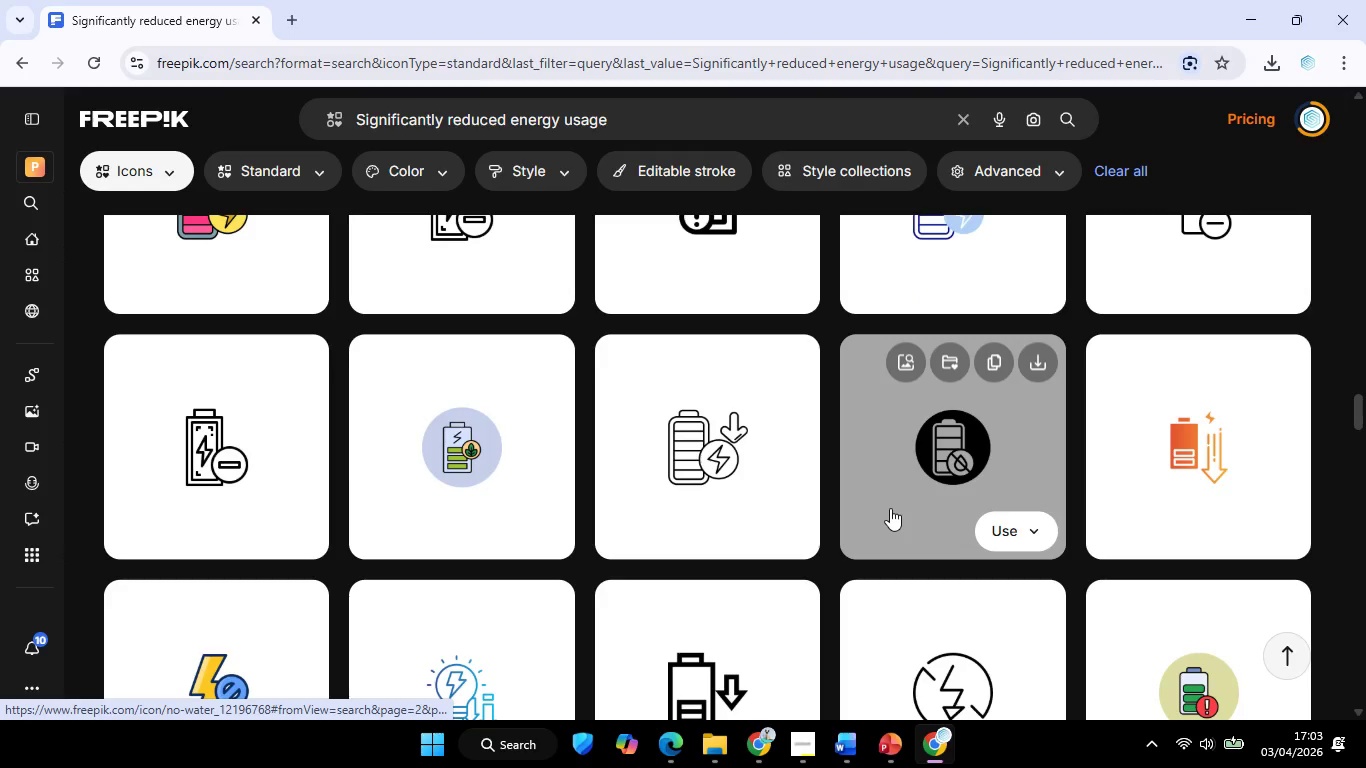 
scroll: coordinate [879, 514], scroll_direction: down, amount: 9.0
 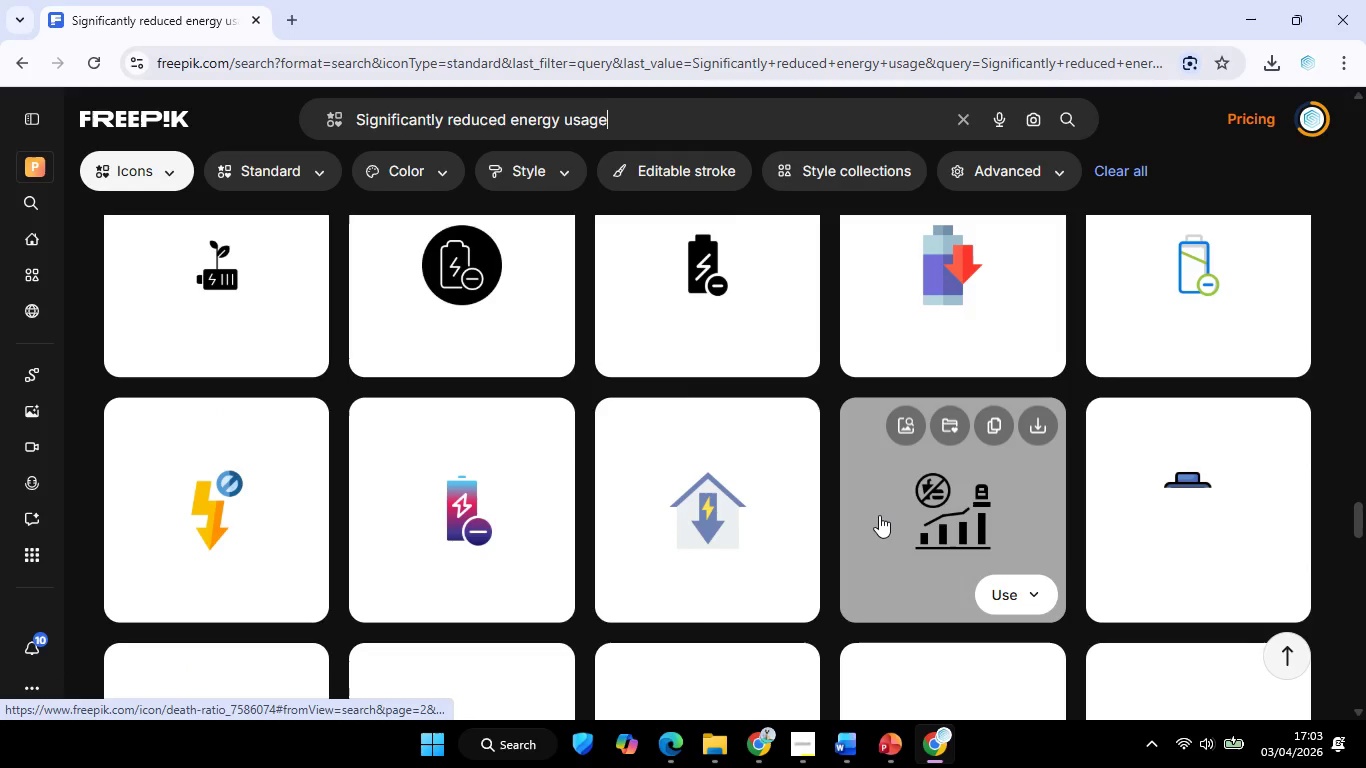 
scroll: coordinate [879, 515], scroll_direction: down, amount: 13.0
 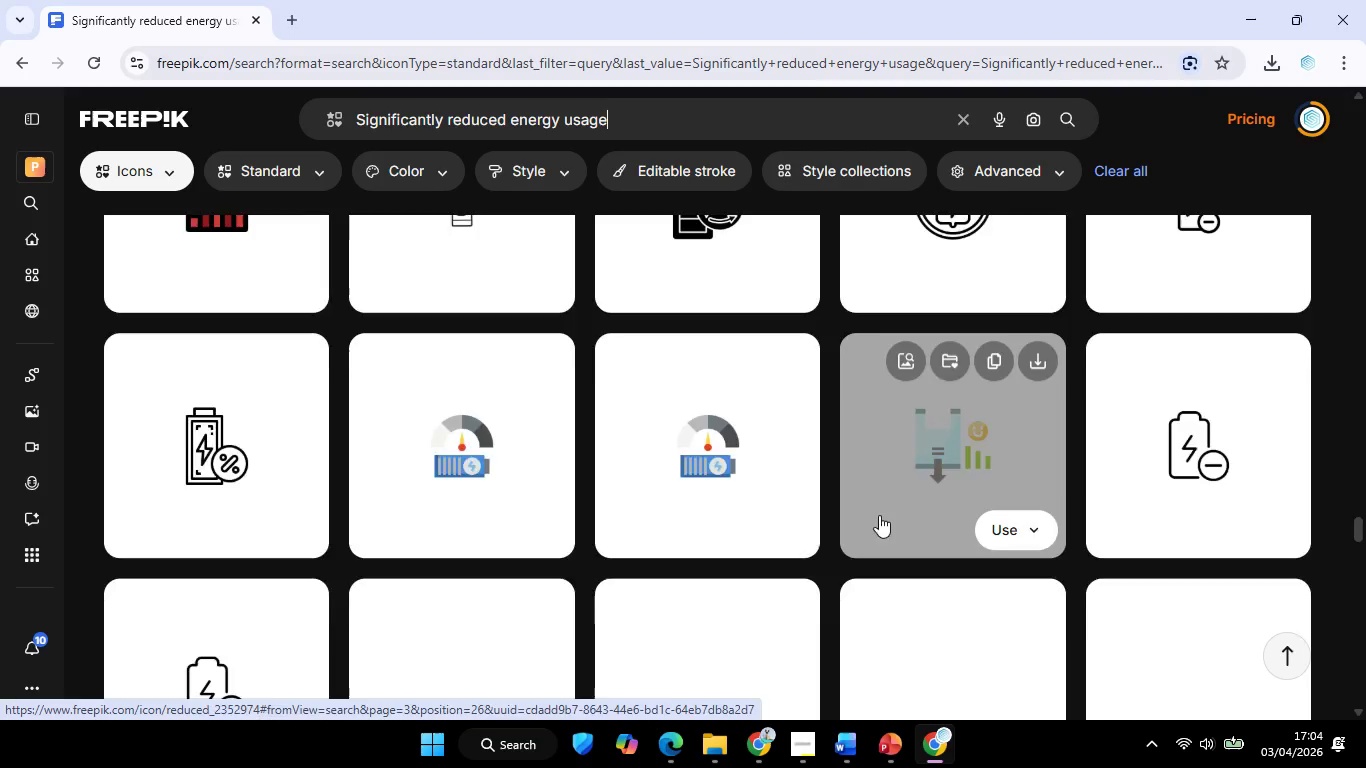 
scroll: coordinate [926, 514], scroll_direction: down, amount: 13.0
 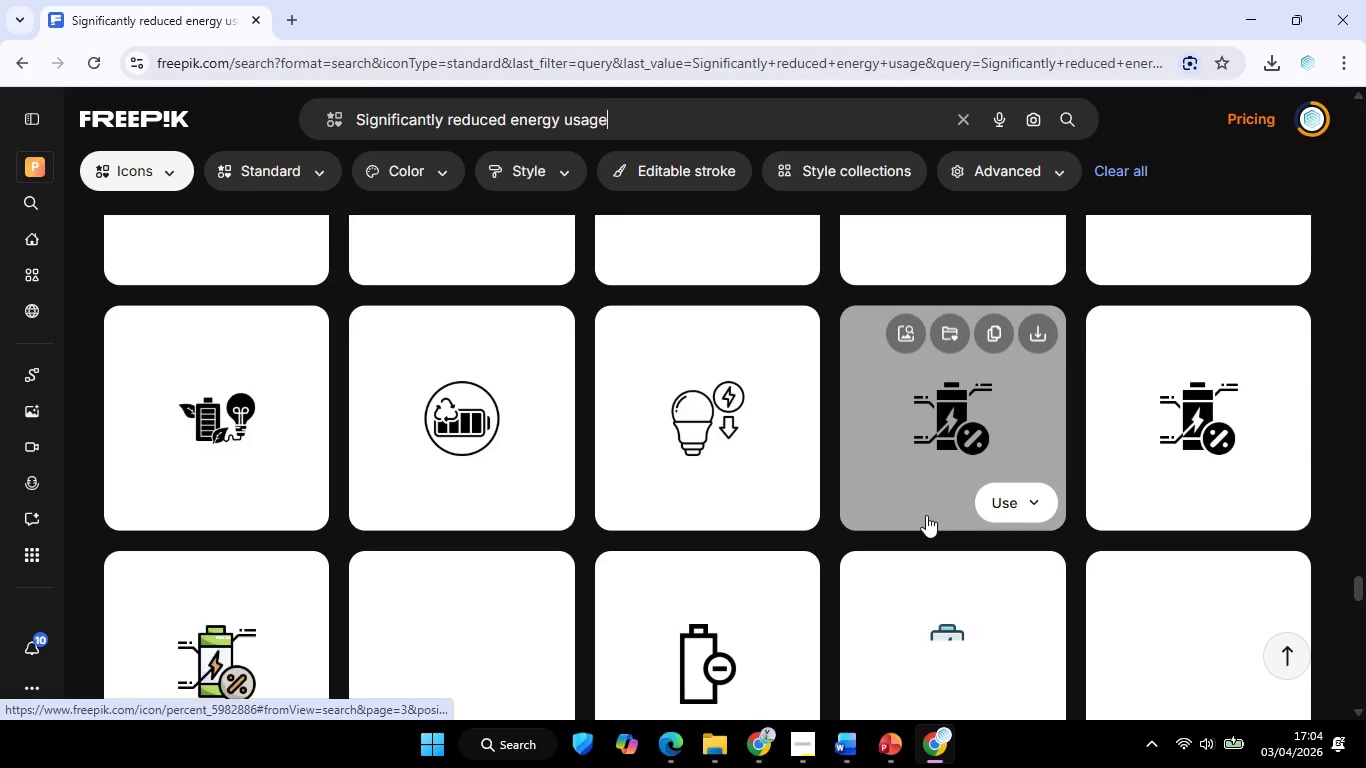 
scroll: coordinate [553, 471], scroll_direction: down, amount: 12.0
 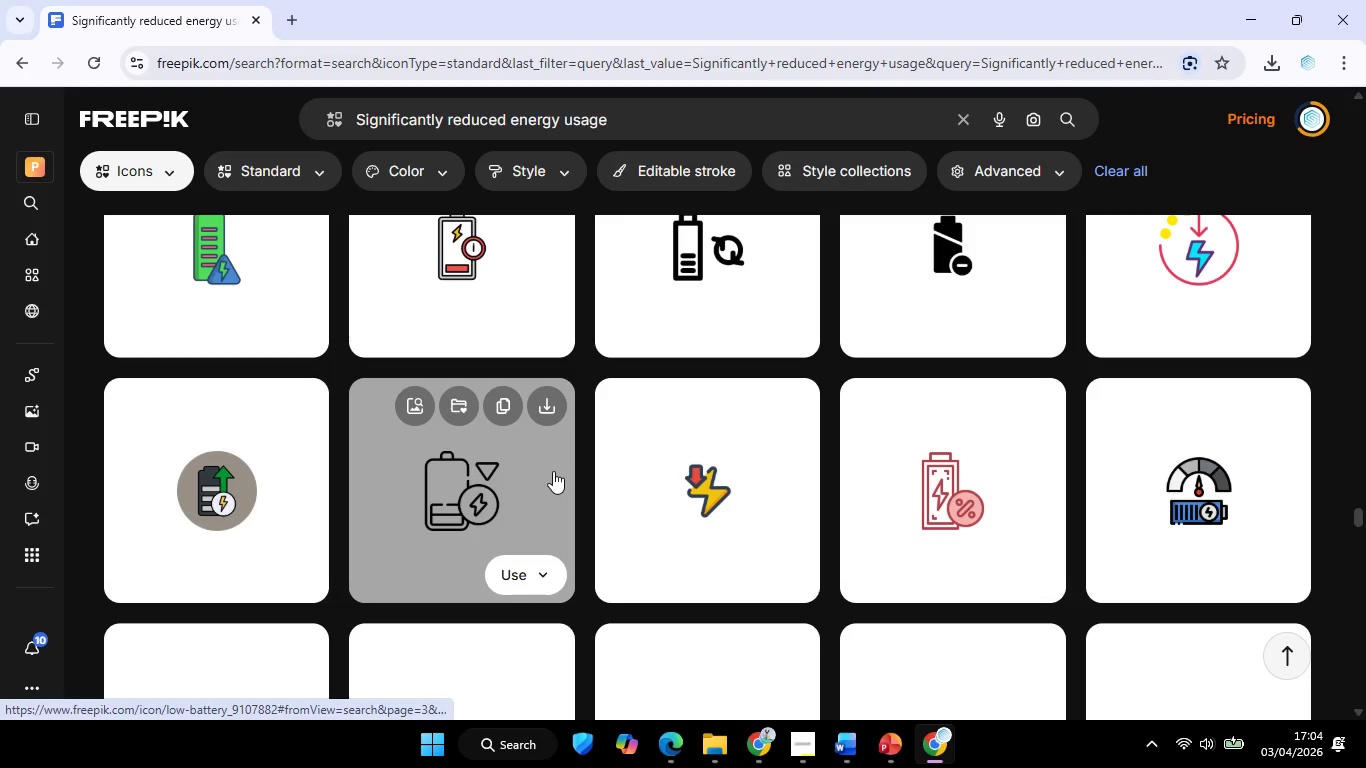 
scroll: coordinate [775, 532], scroll_direction: down, amount: 2.0
 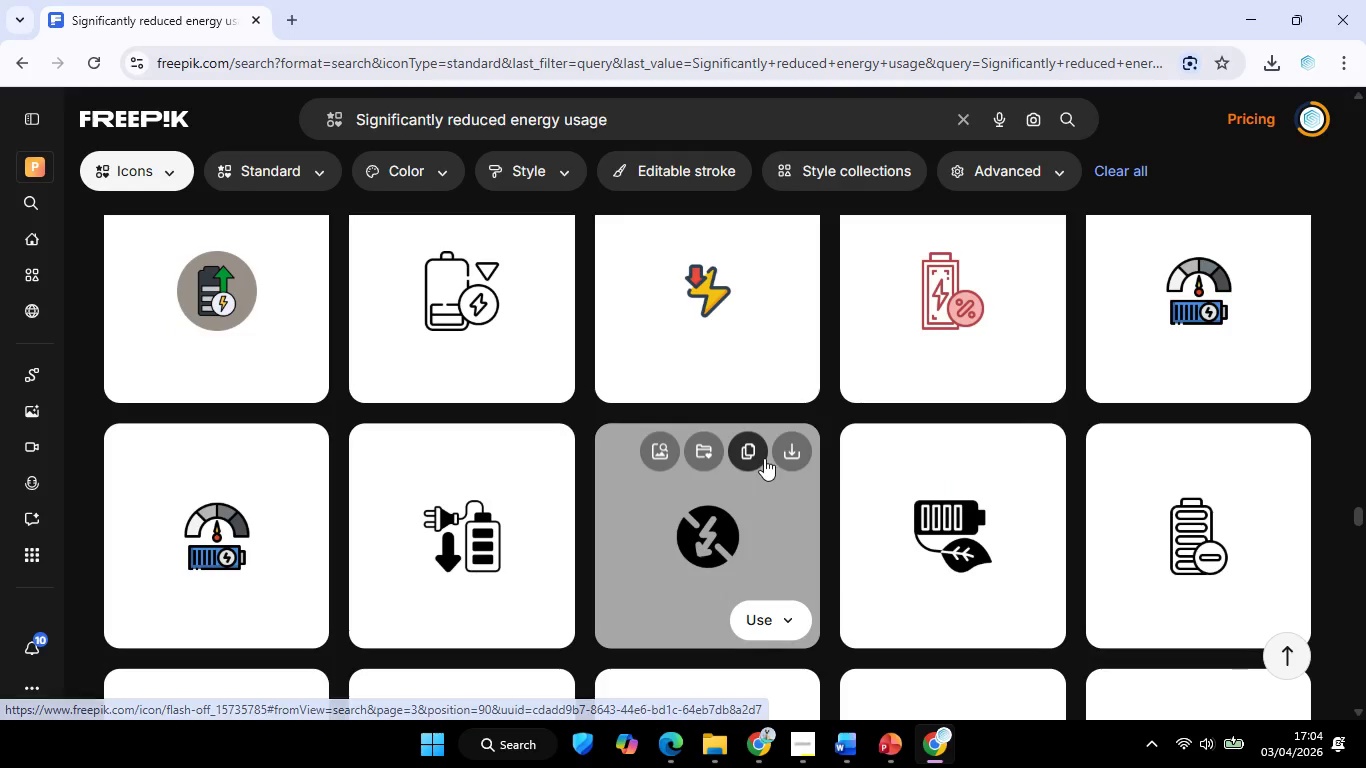 
left_click([753, 457])
 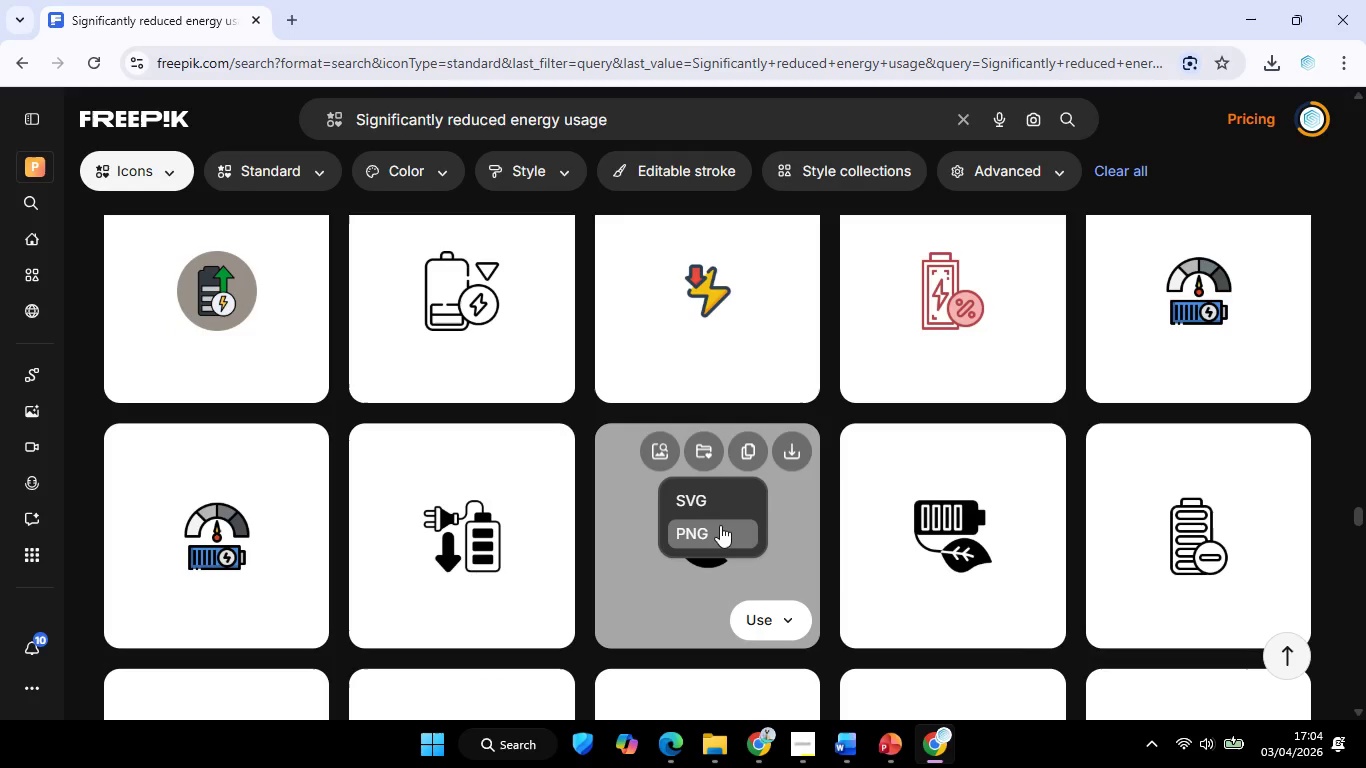 
left_click([720, 525])
 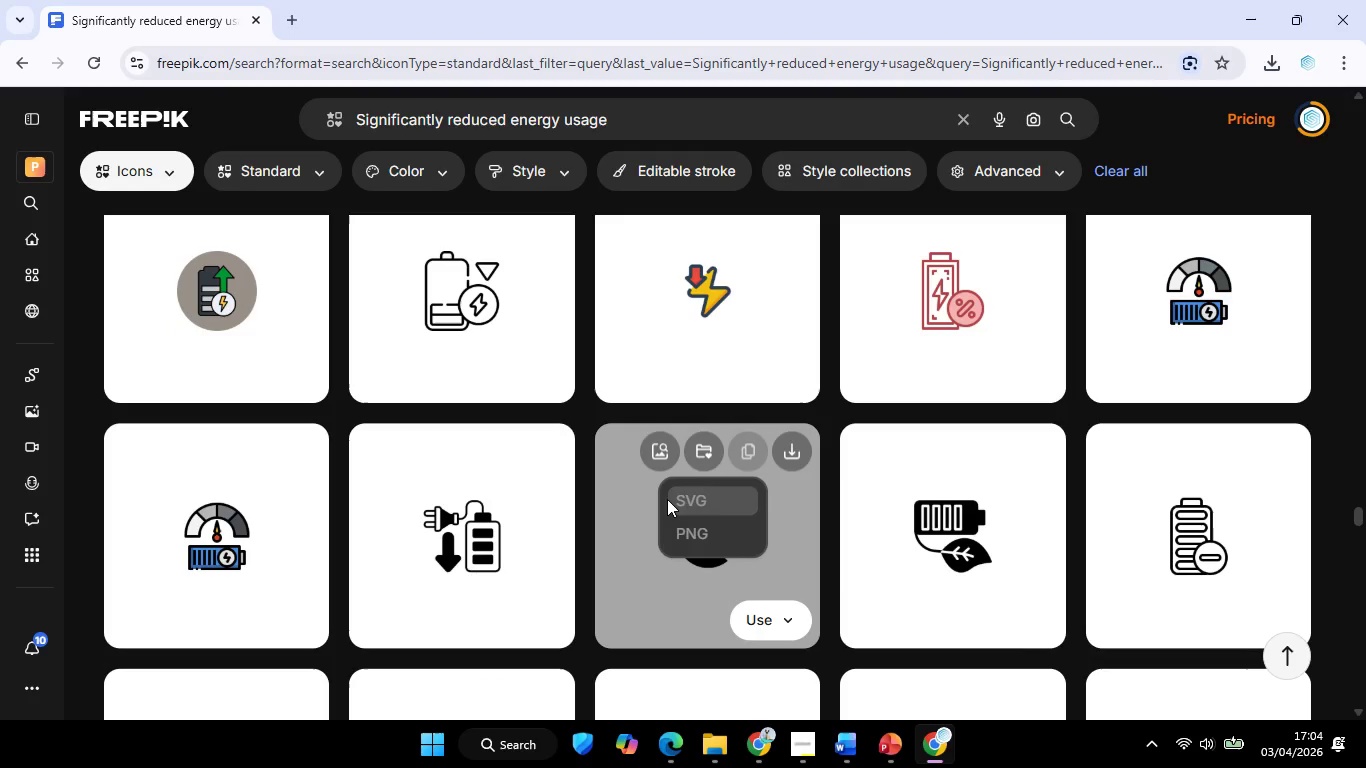 
mouse_move([1136, 317])
 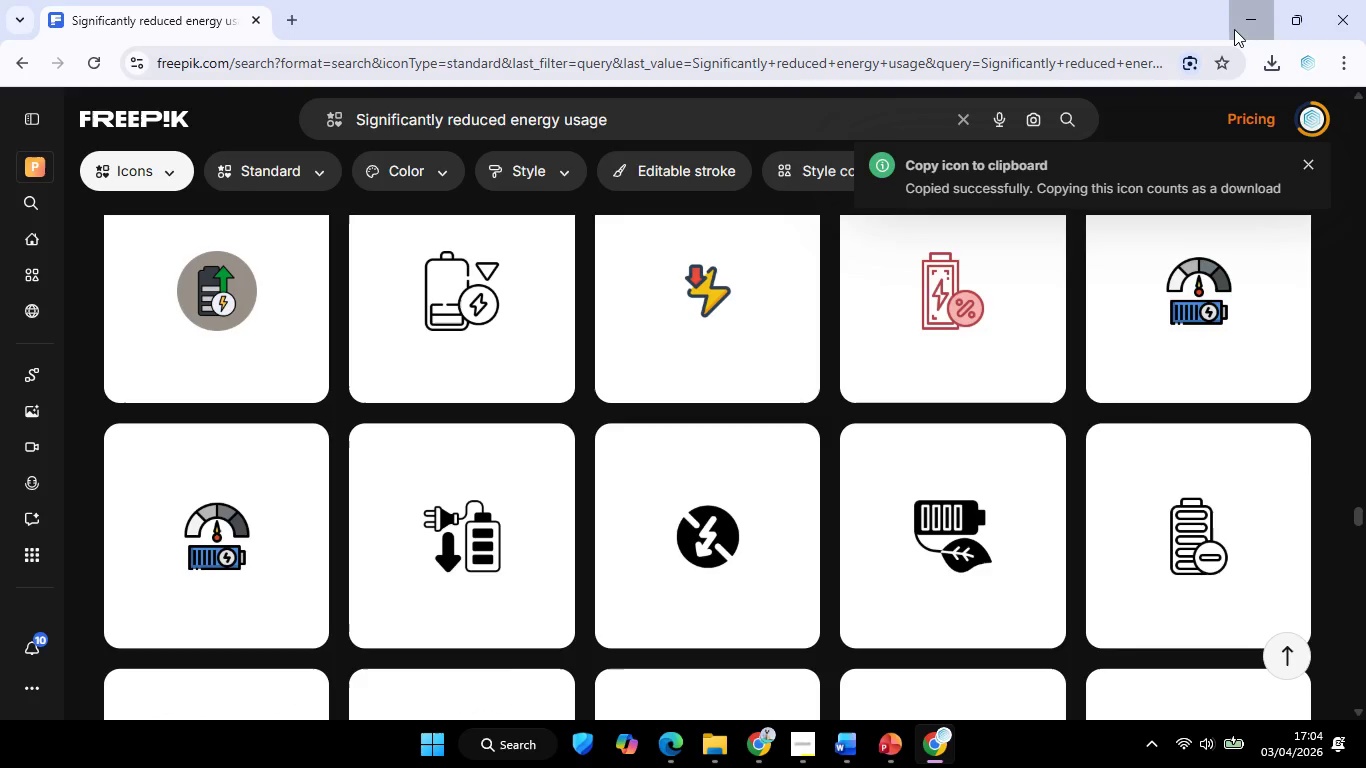 
left_click([1153, 419])
 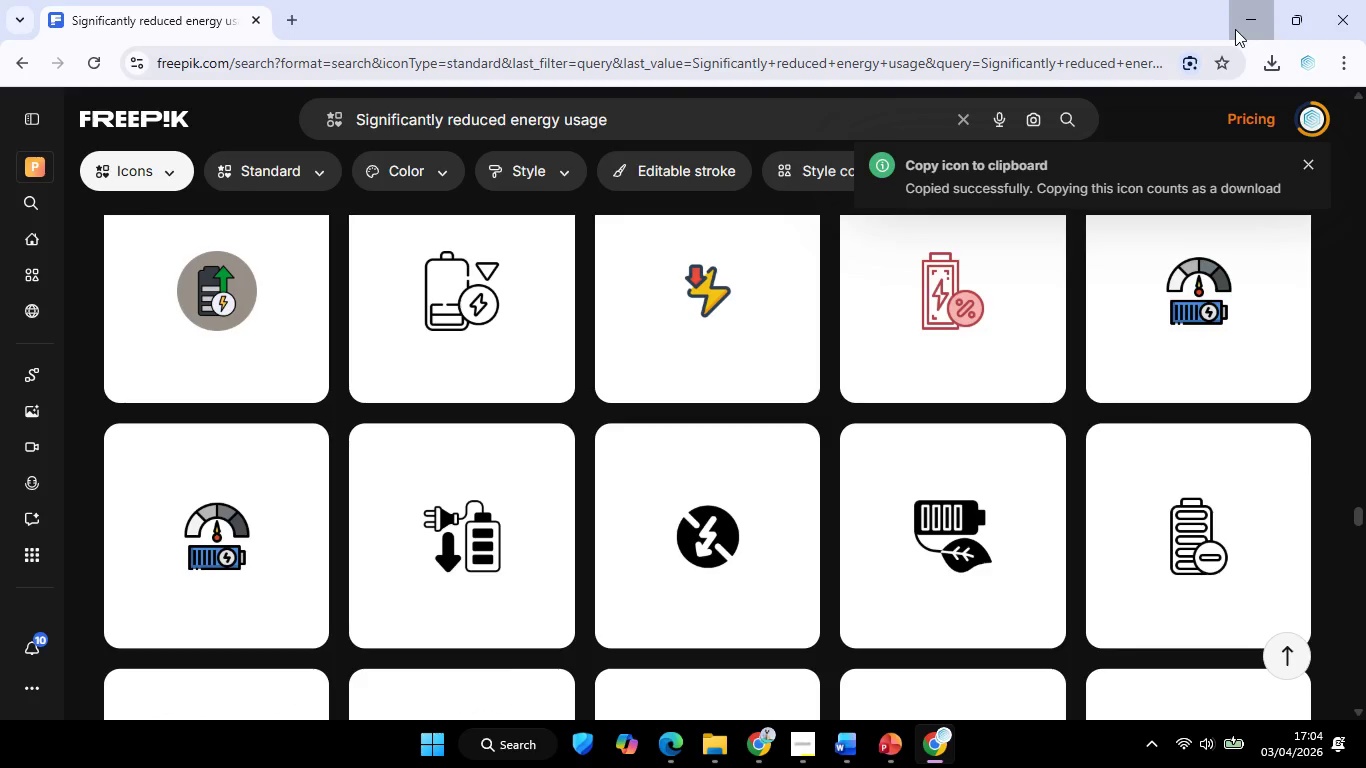 
key(Control+V)
 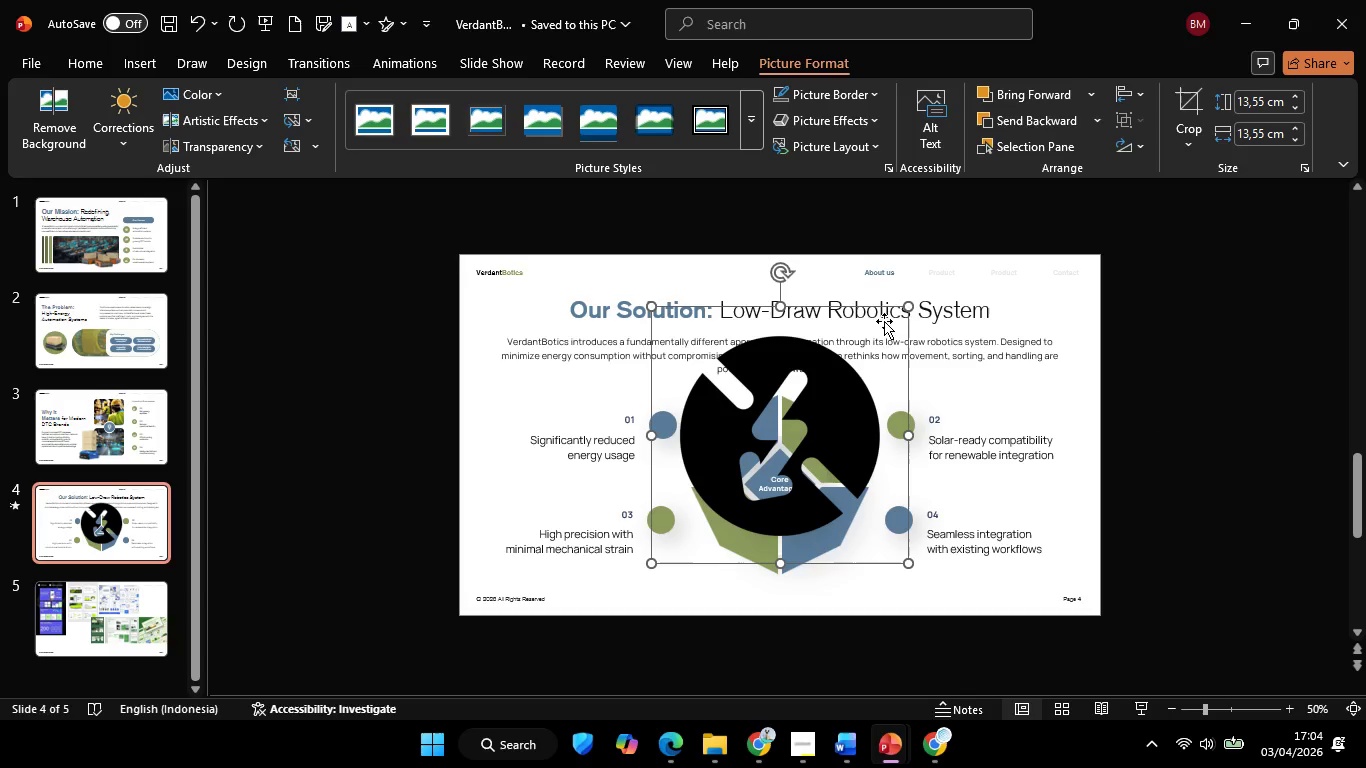 
hold_key(key=ShiftLeft, duration=1.77)
left_click_drag(start_coordinate=[909, 307], to_coordinate=[673, 502])
 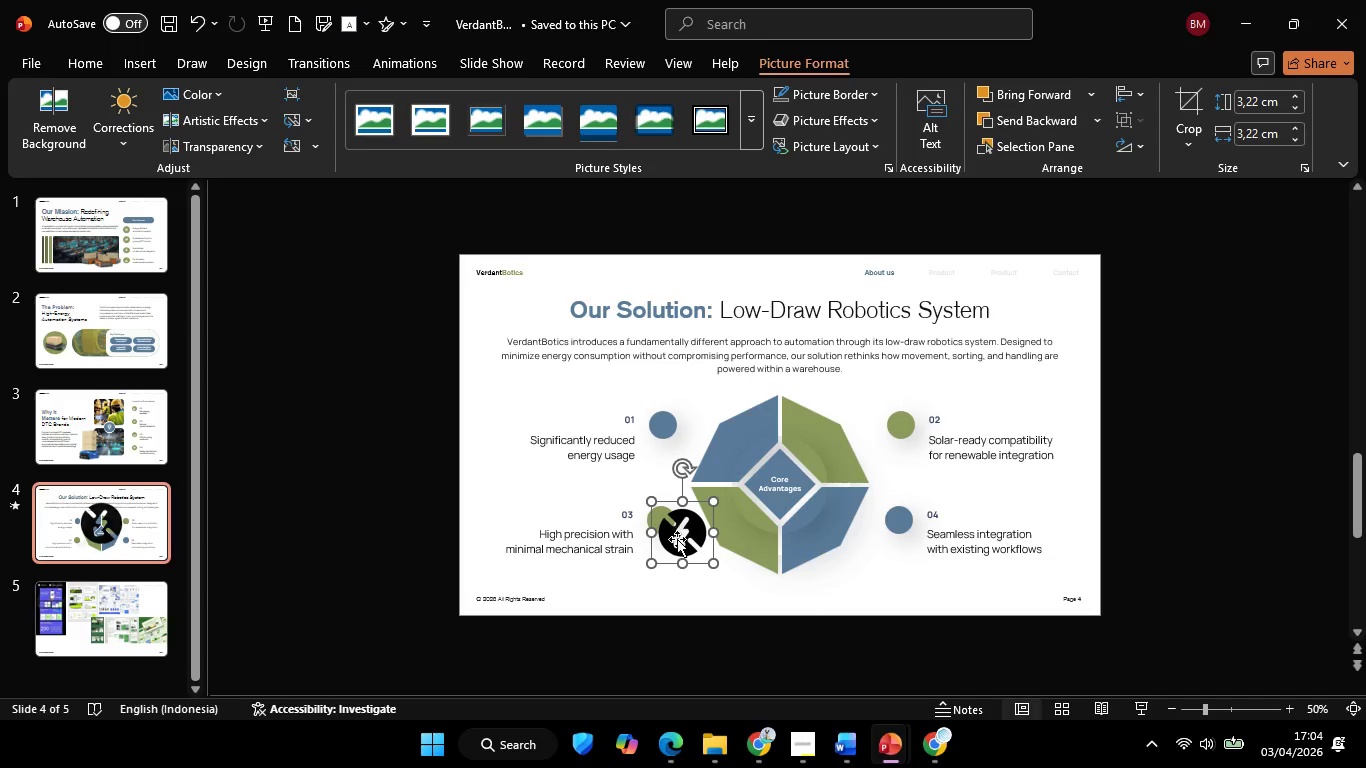 
left_click_drag(start_coordinate=[677, 539], to_coordinate=[670, 439])
 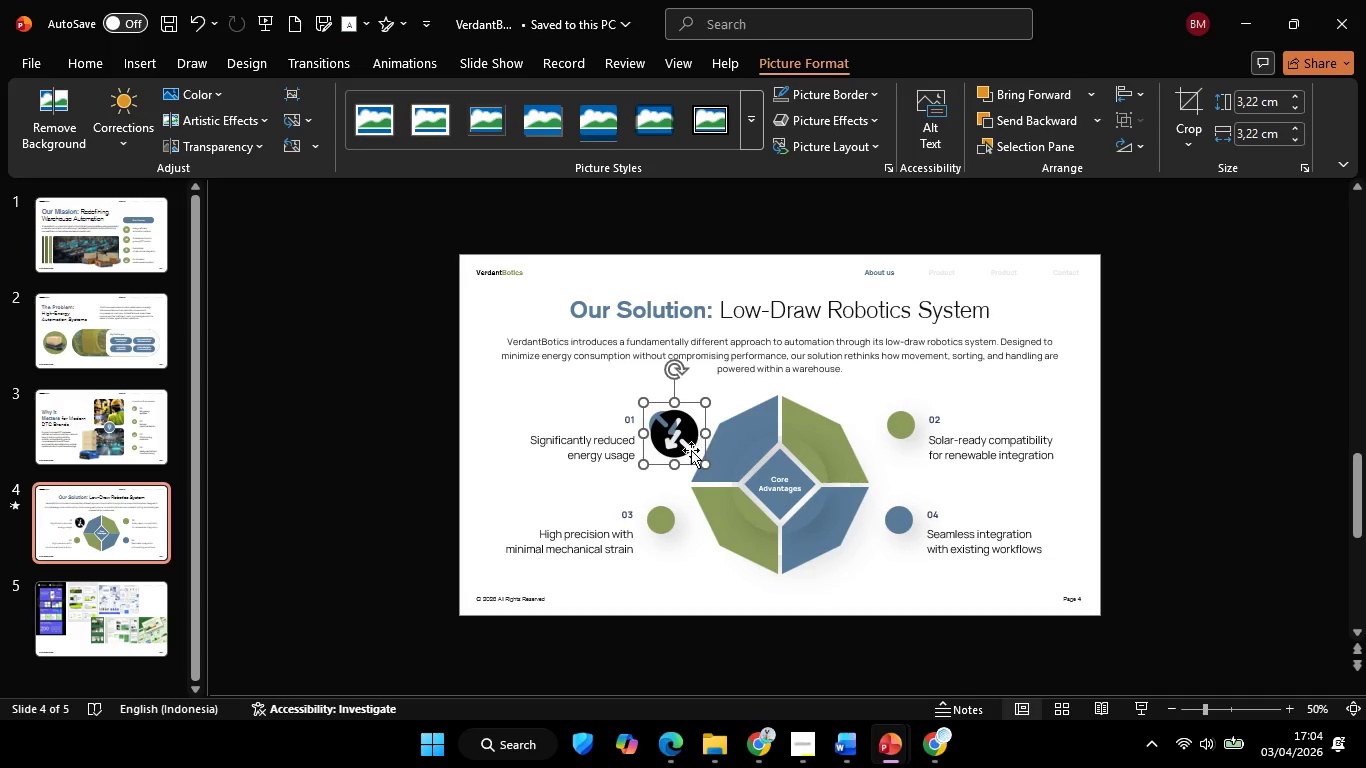 
hold_key(key=ControlLeft, duration=0.45)
scroll: coordinate [686, 453], scroll_direction: up, amount: 4.0
 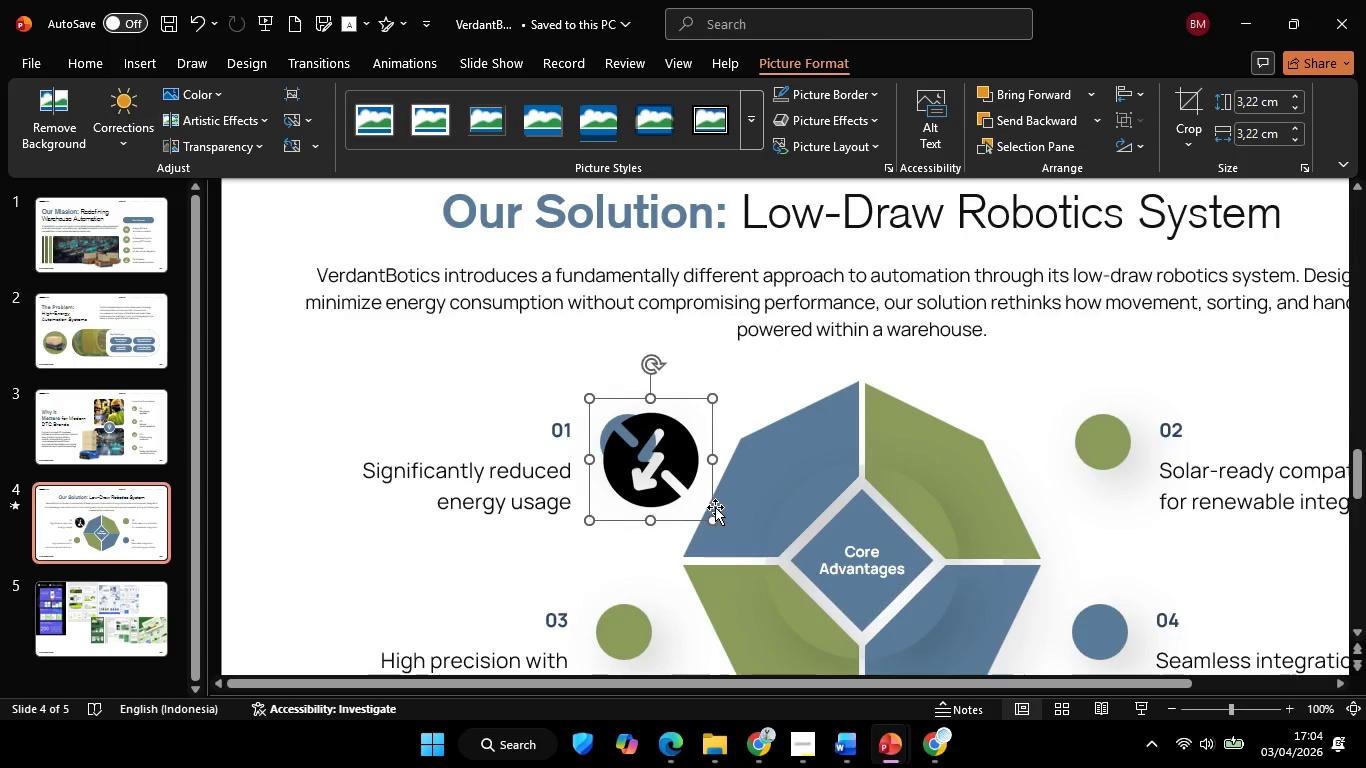 
hold_key(key=ControlLeft, duration=0.36)
scroll: coordinate [715, 507], scroll_direction: up, amount: 2.0
 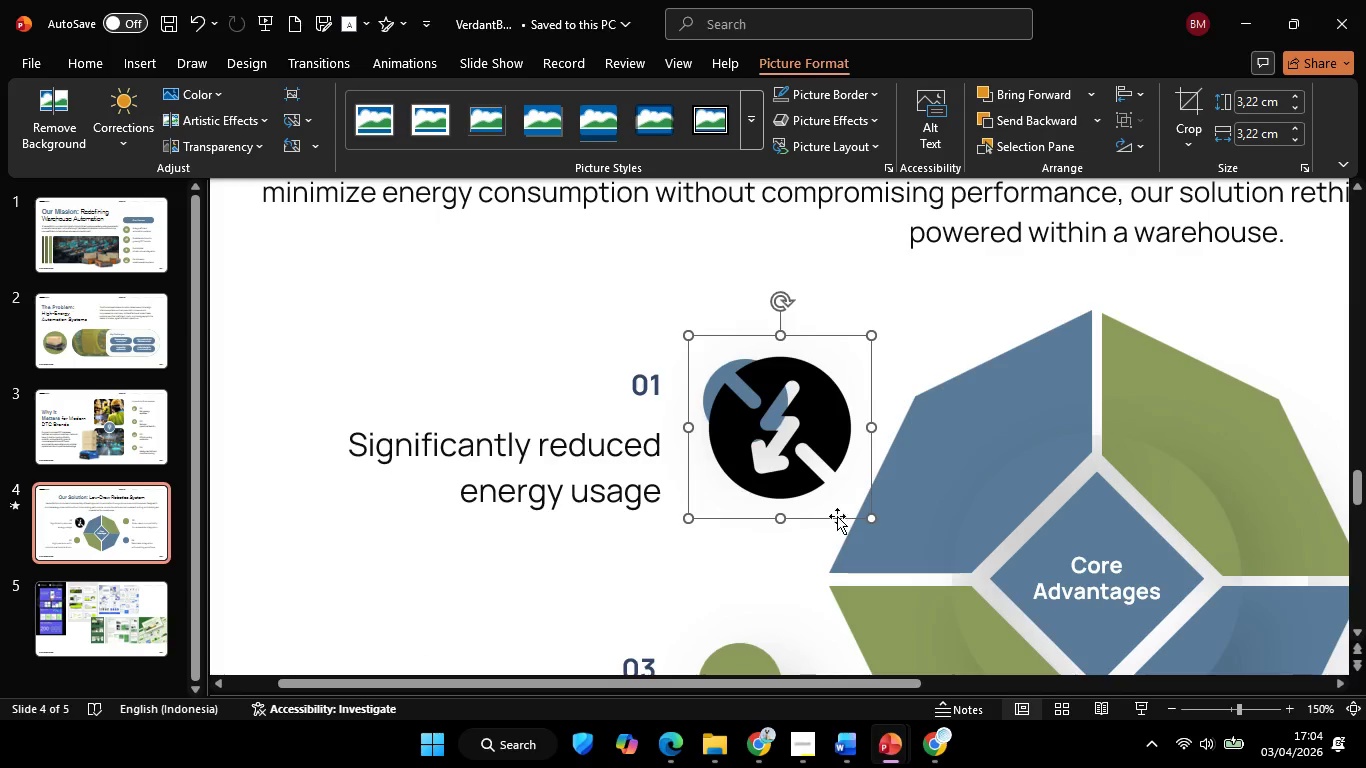 
hold_key(key=ShiftLeft, duration=1.45)
left_click_drag(start_coordinate=[871, 514], to_coordinate=[739, 394])
 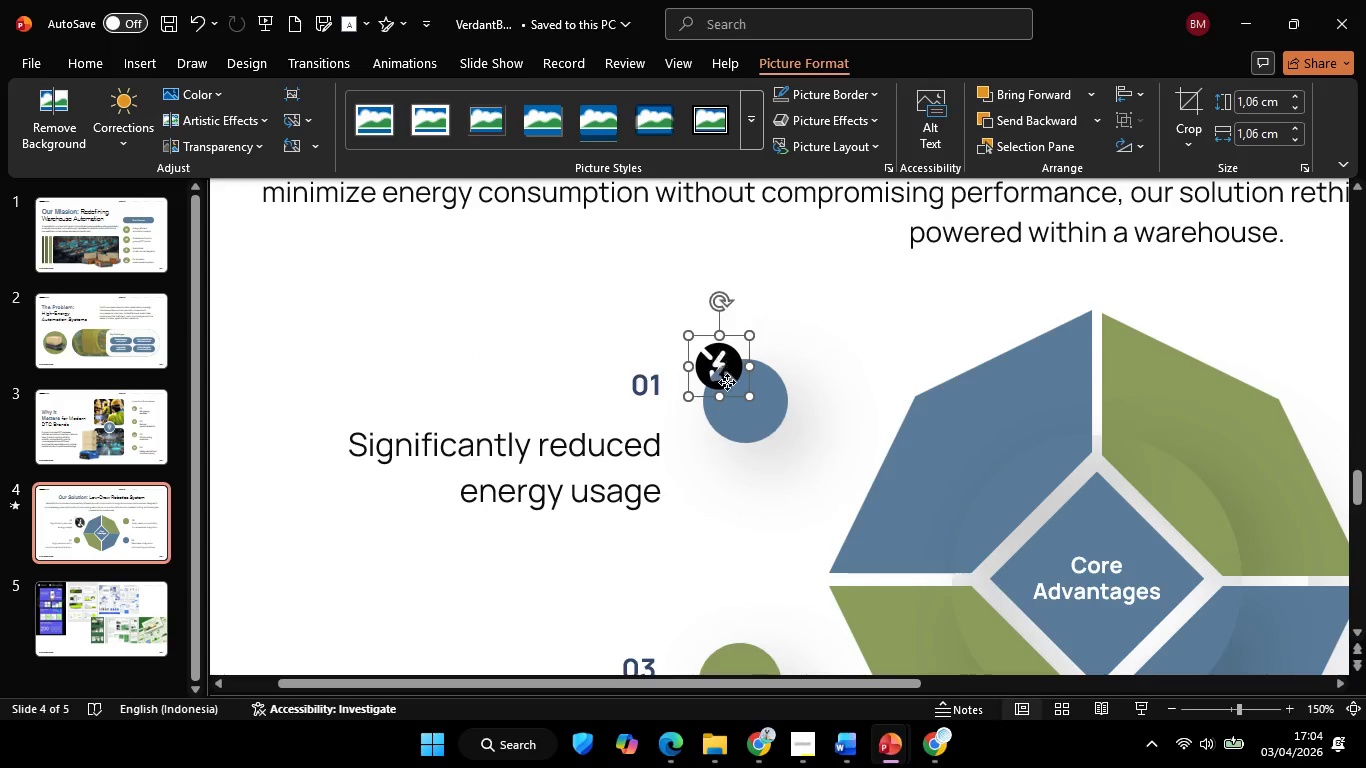 
left_click_drag(start_coordinate=[719, 360], to_coordinate=[743, 395])
 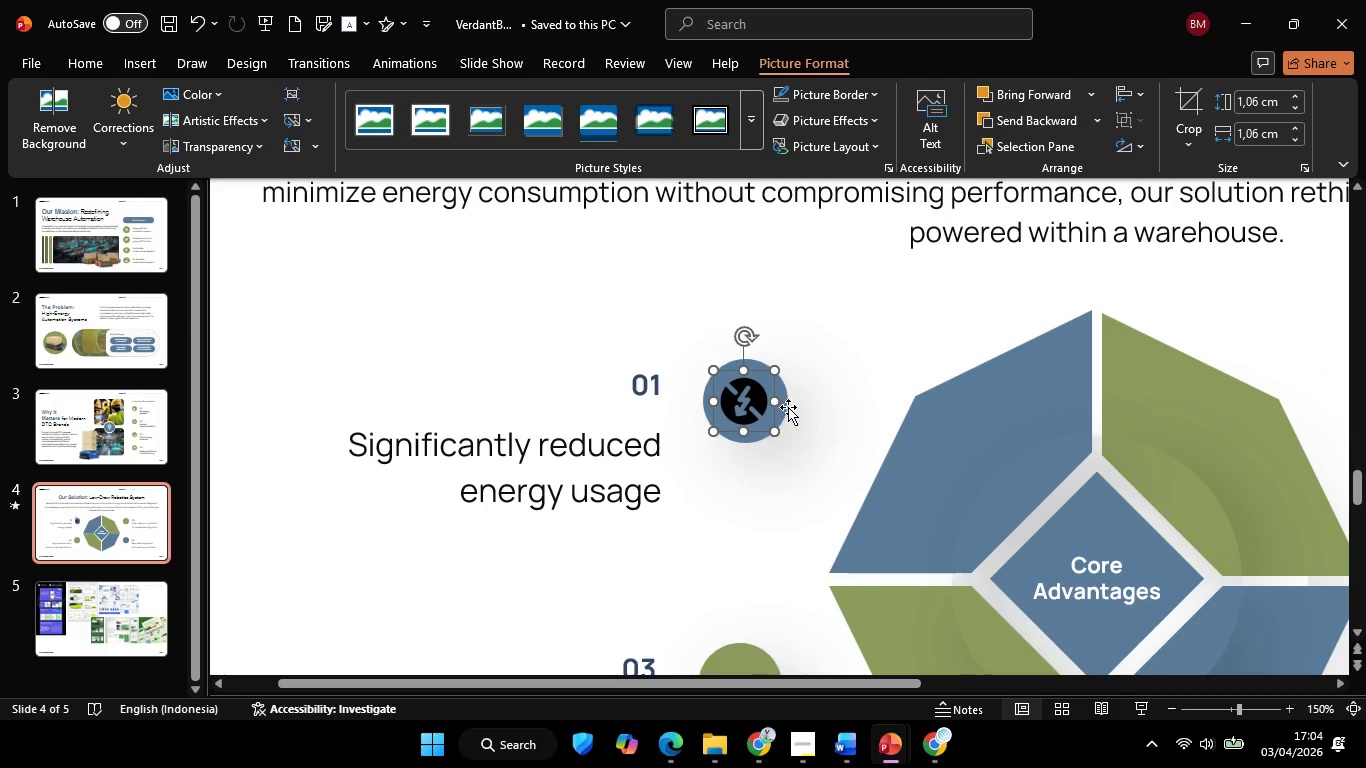 
hold_key(key=ControlLeft, duration=0.66)
scroll: coordinate [771, 430], scroll_direction: down, amount: 3.0
 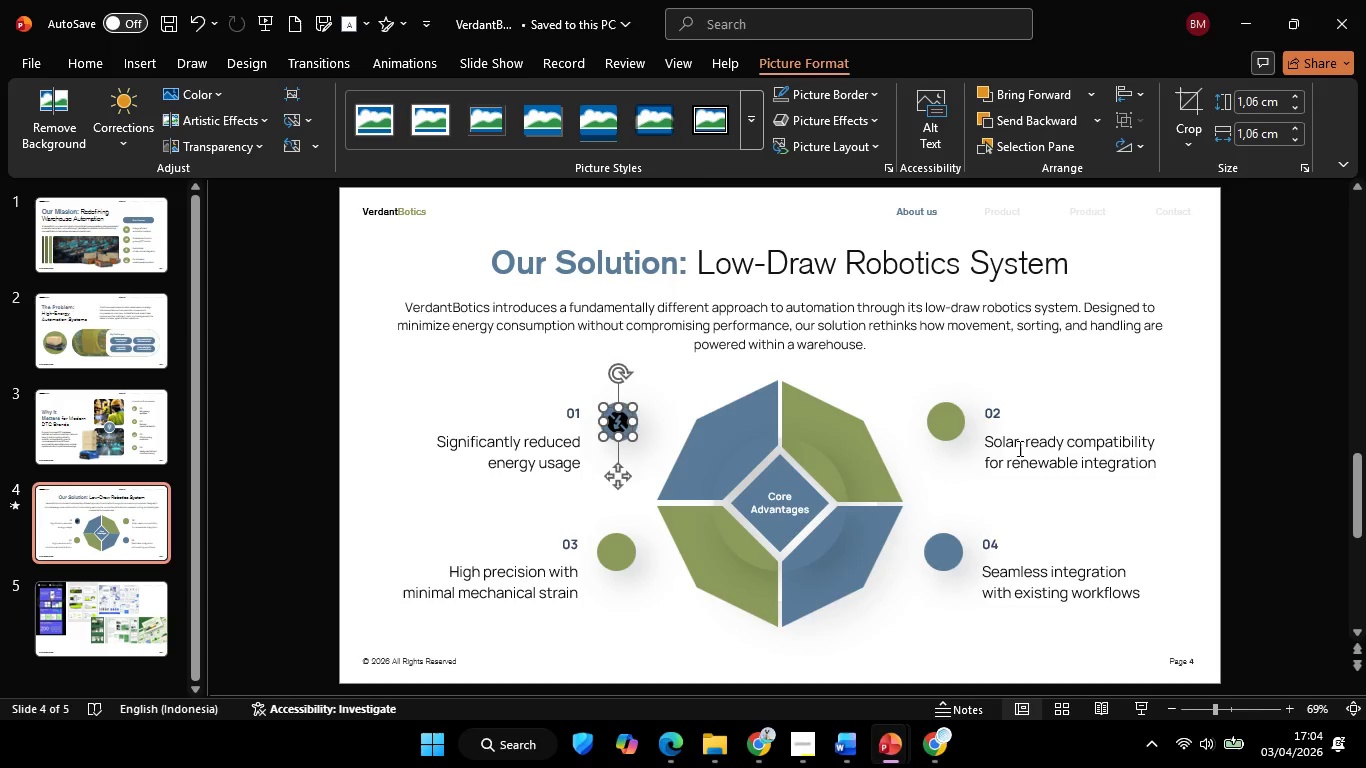 
left_click([1018, 446])
 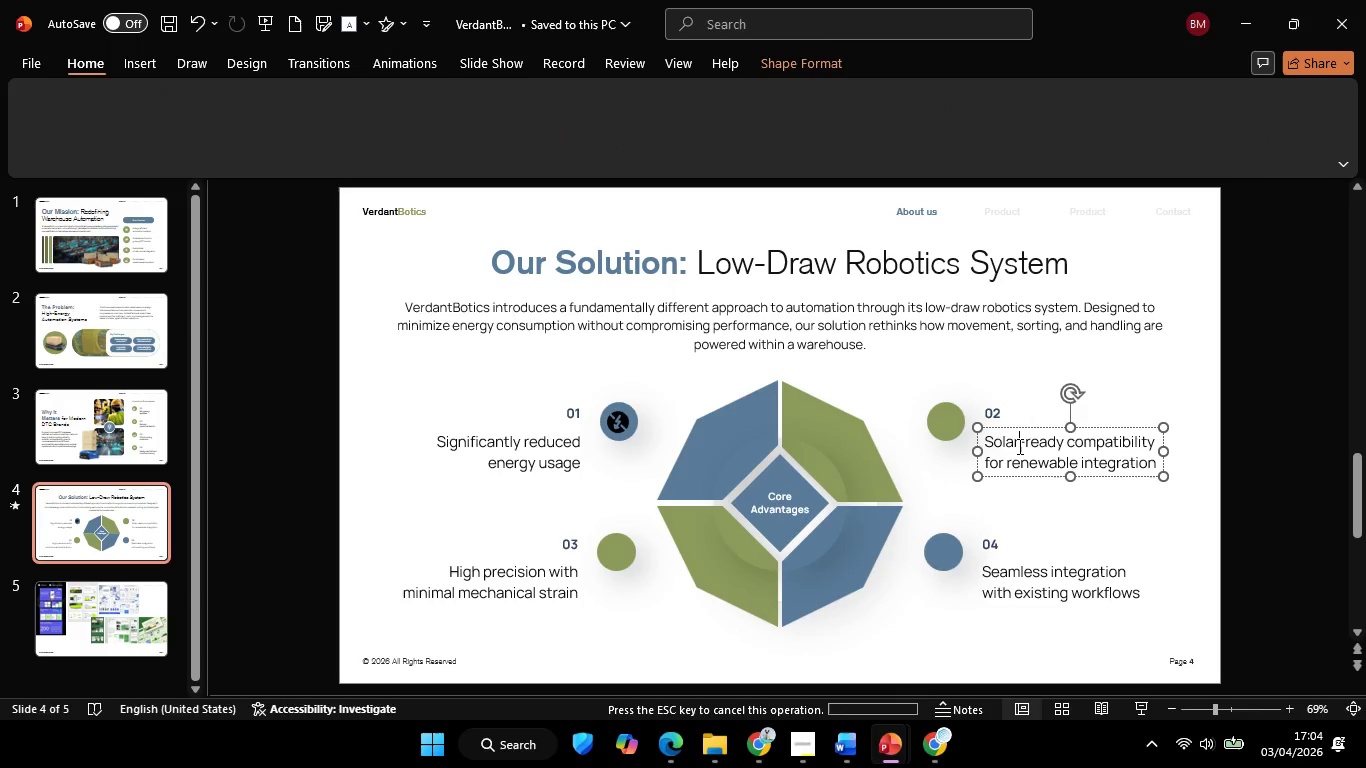 
key(Control+A)
 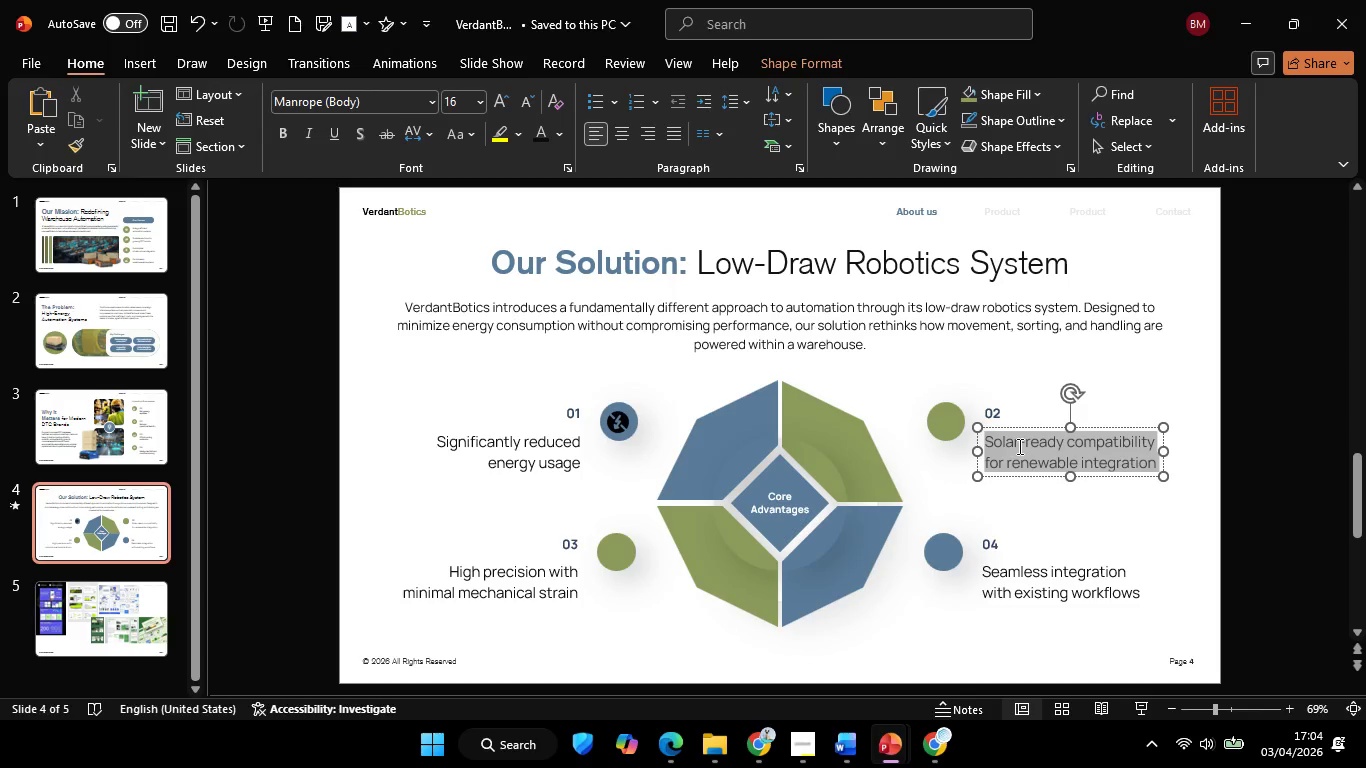 
key(Control+C)
 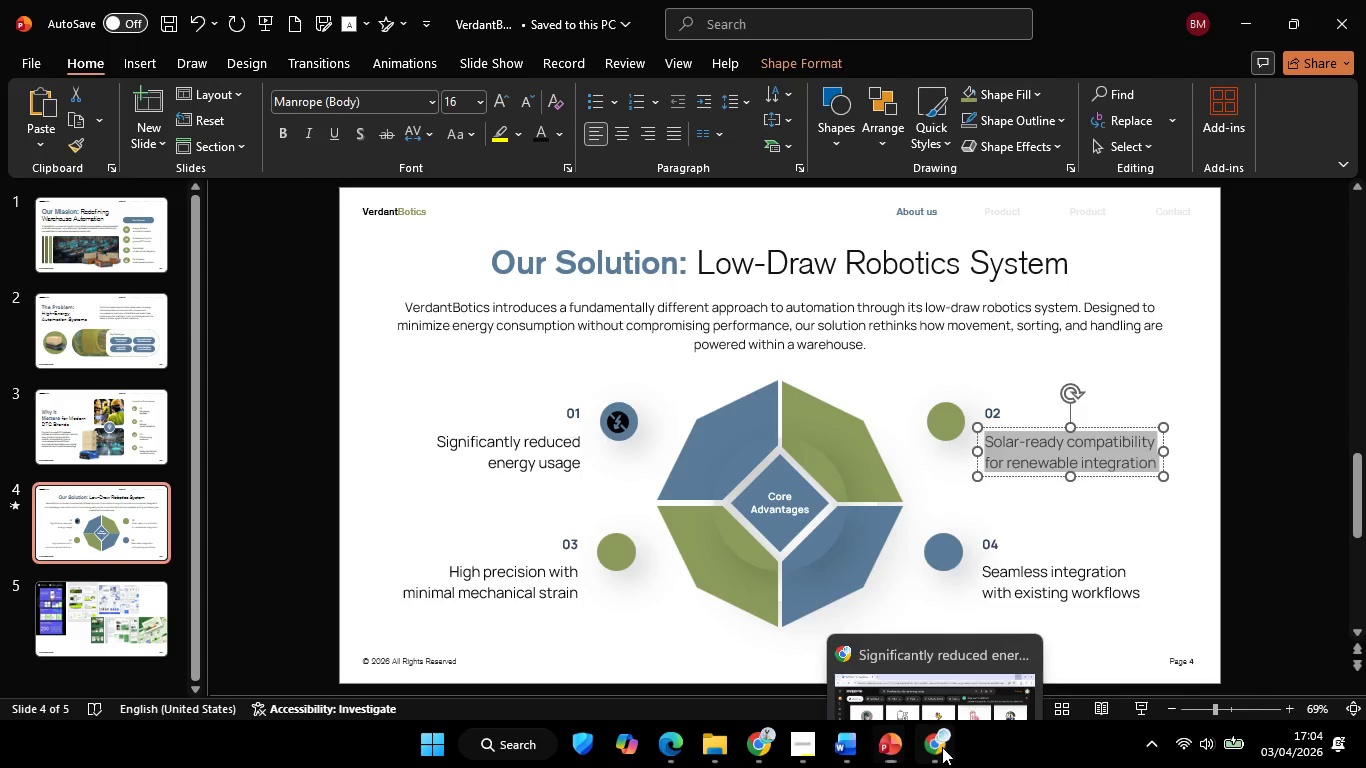 
key(Control+A)
 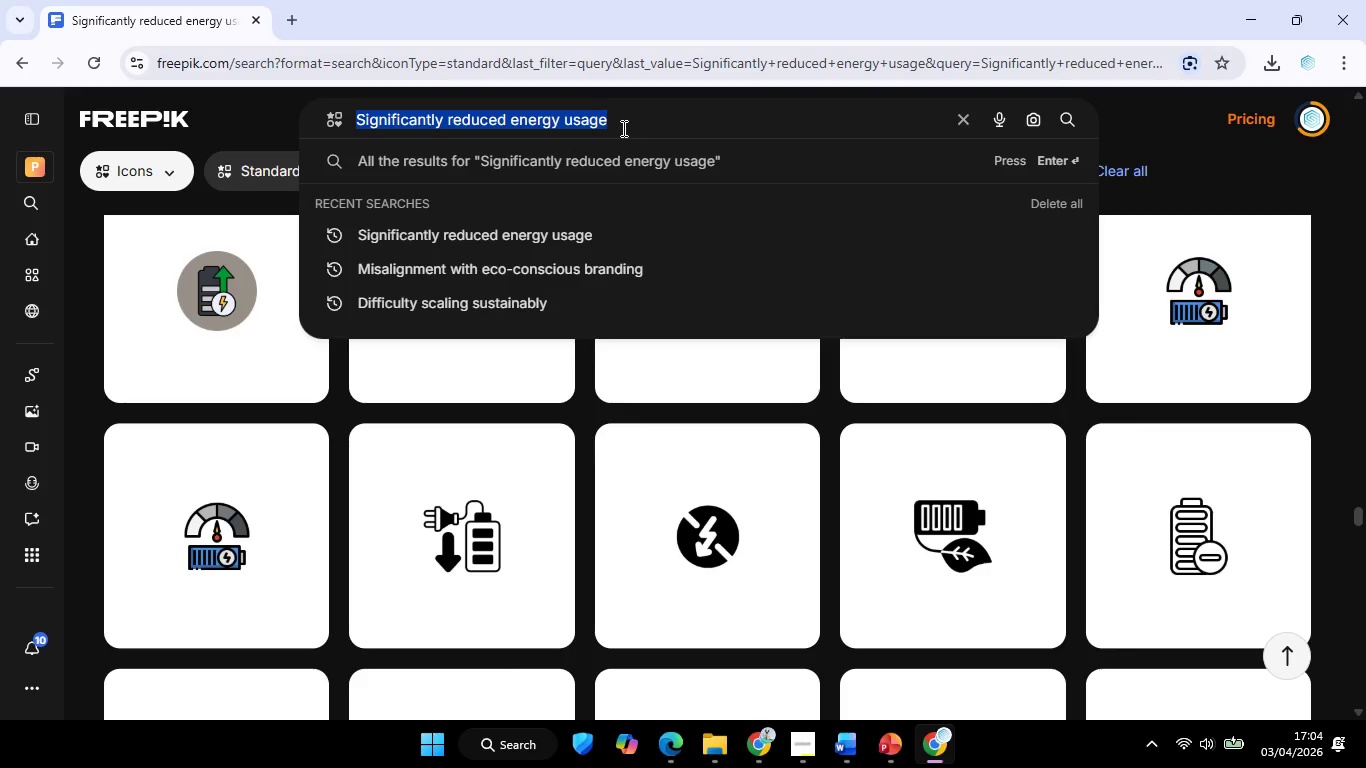 
key(Control+V)
 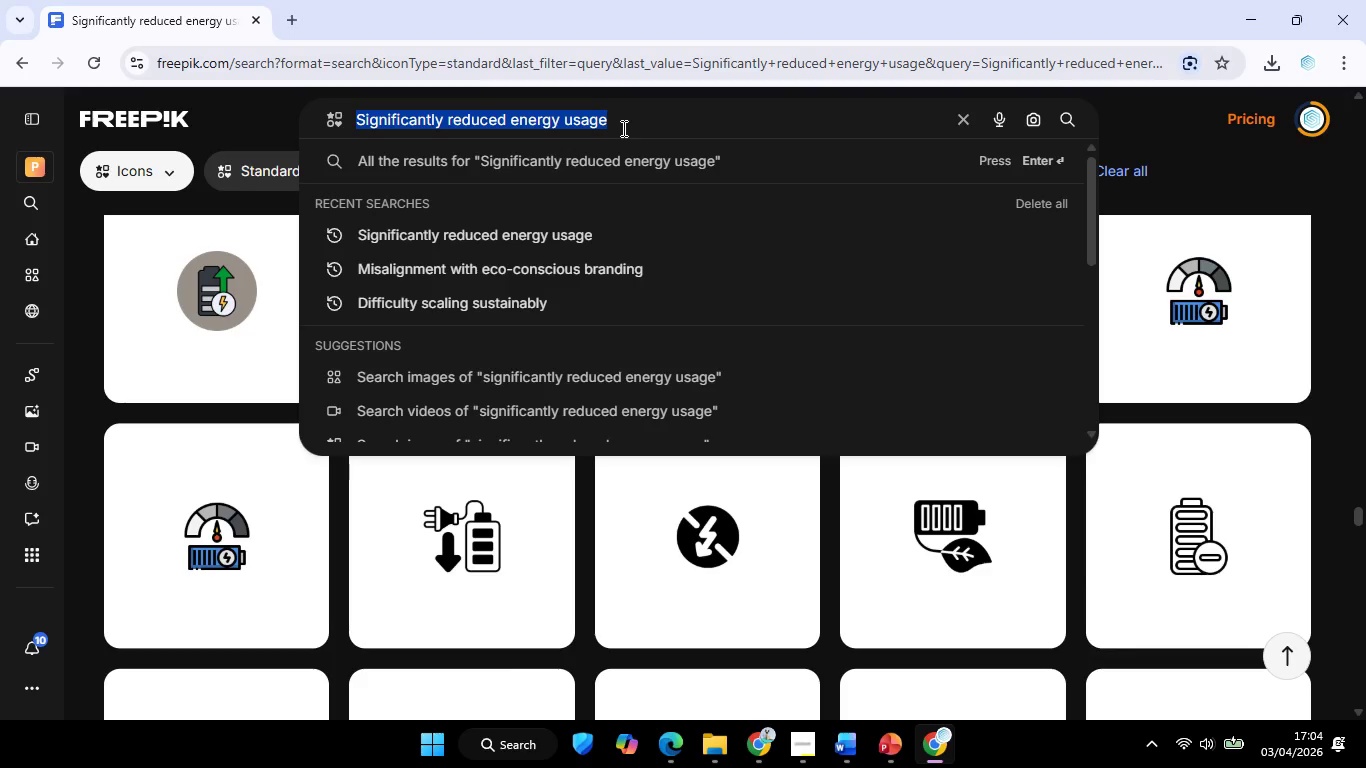 
key(Enter)
 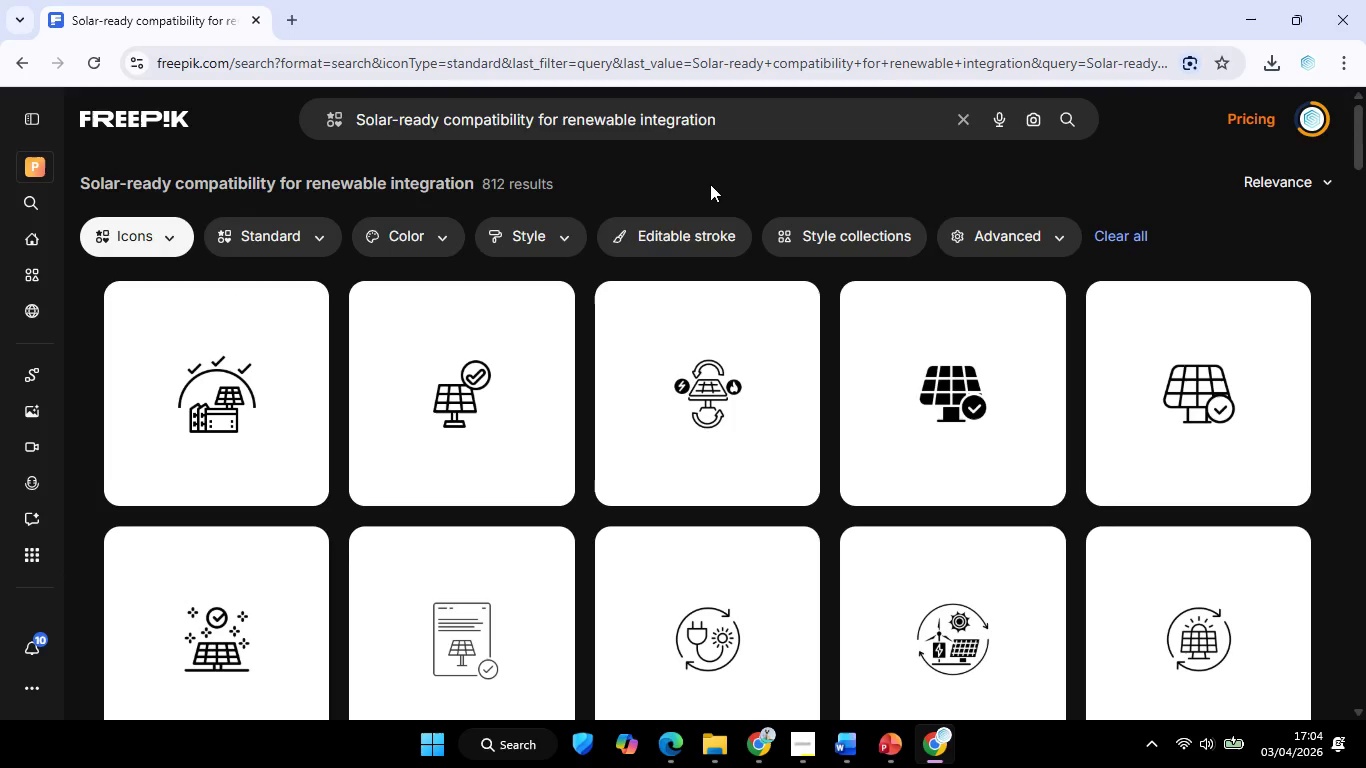 
wait(6.66)
 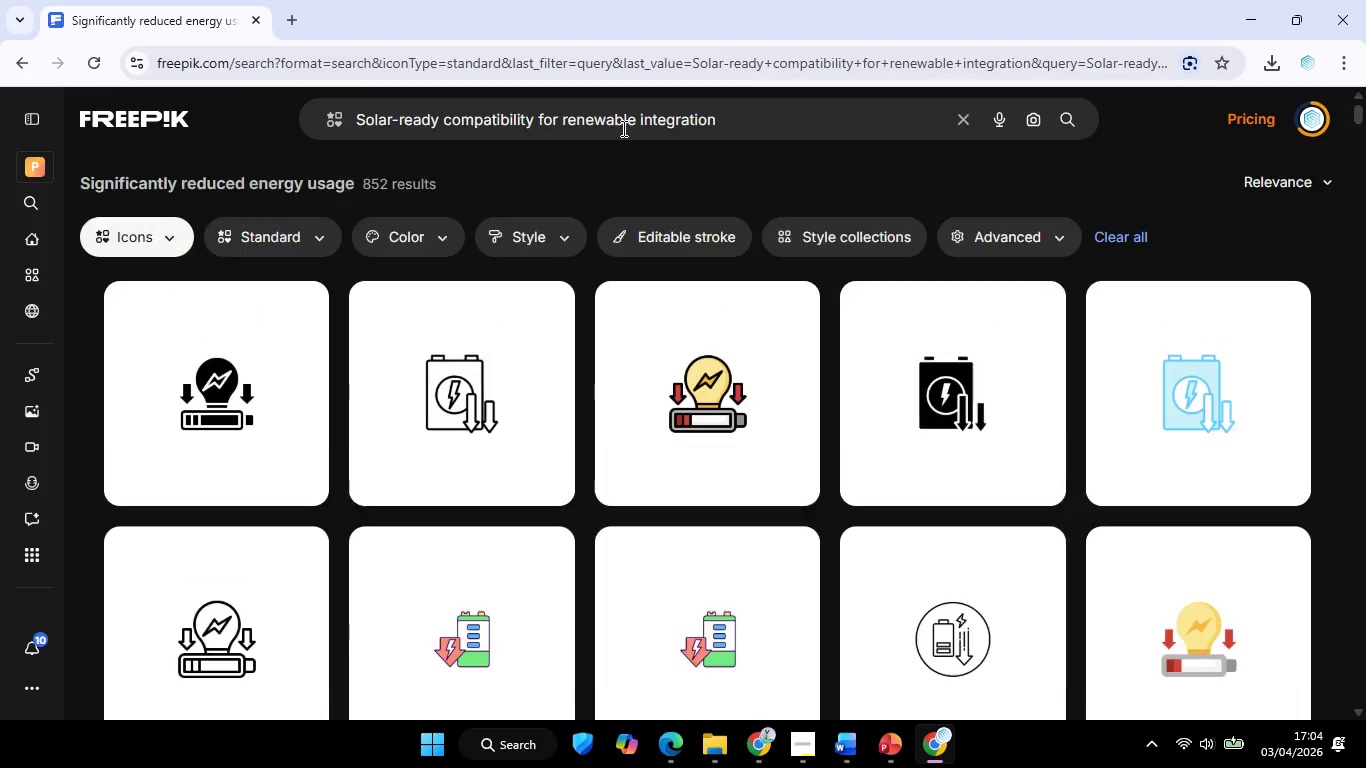 
scroll: coordinate [710, 187], scroll_direction: down, amount: 5.0
 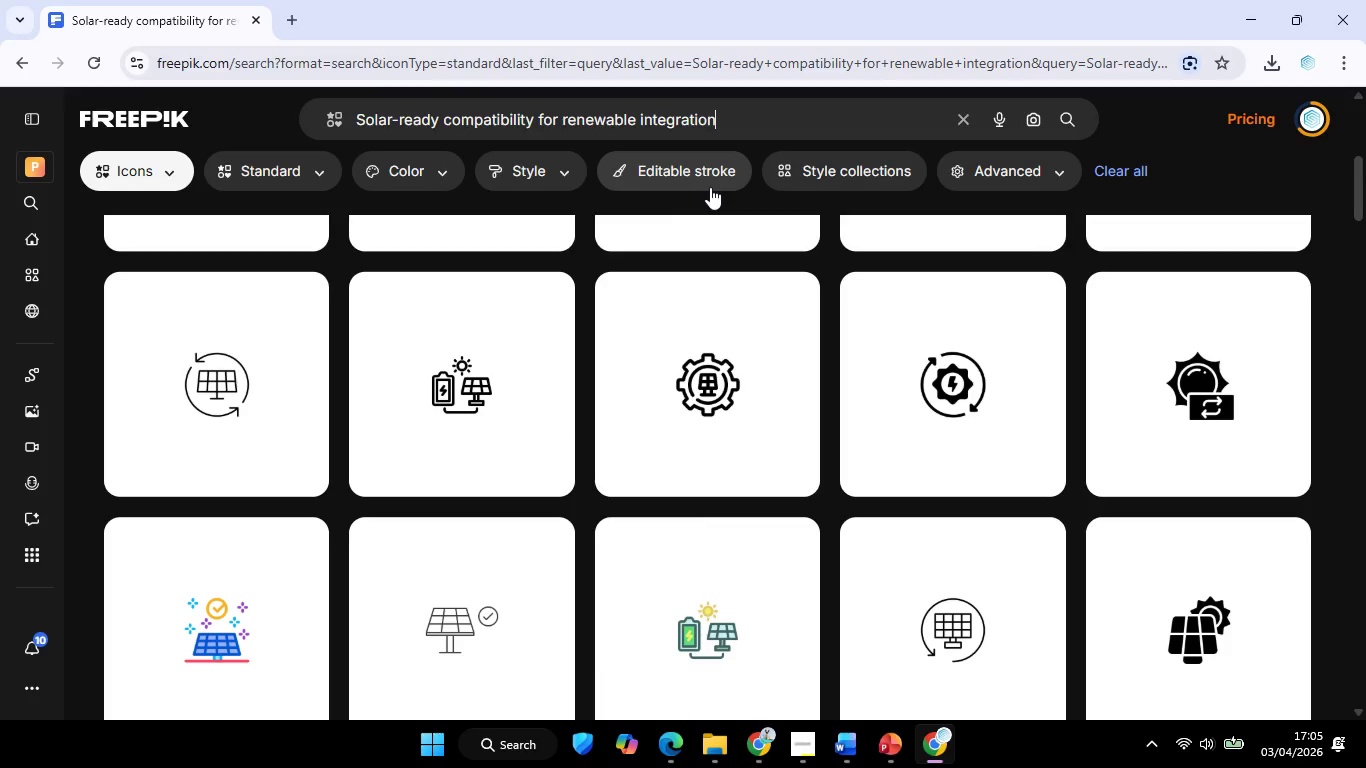 
scroll: coordinate [382, 257], scroll_direction: down, amount: 7.0
 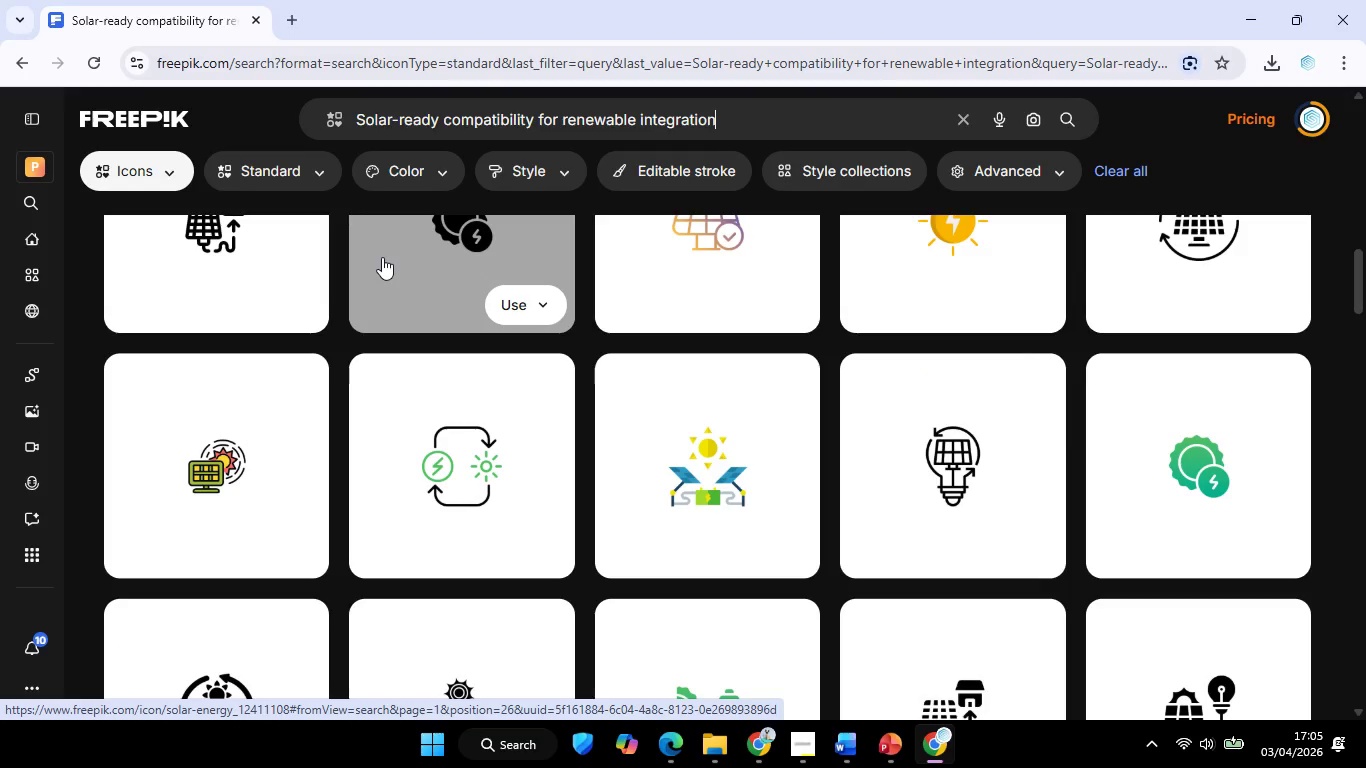 
scroll: coordinate [382, 257], scroll_direction: down, amount: 2.0
 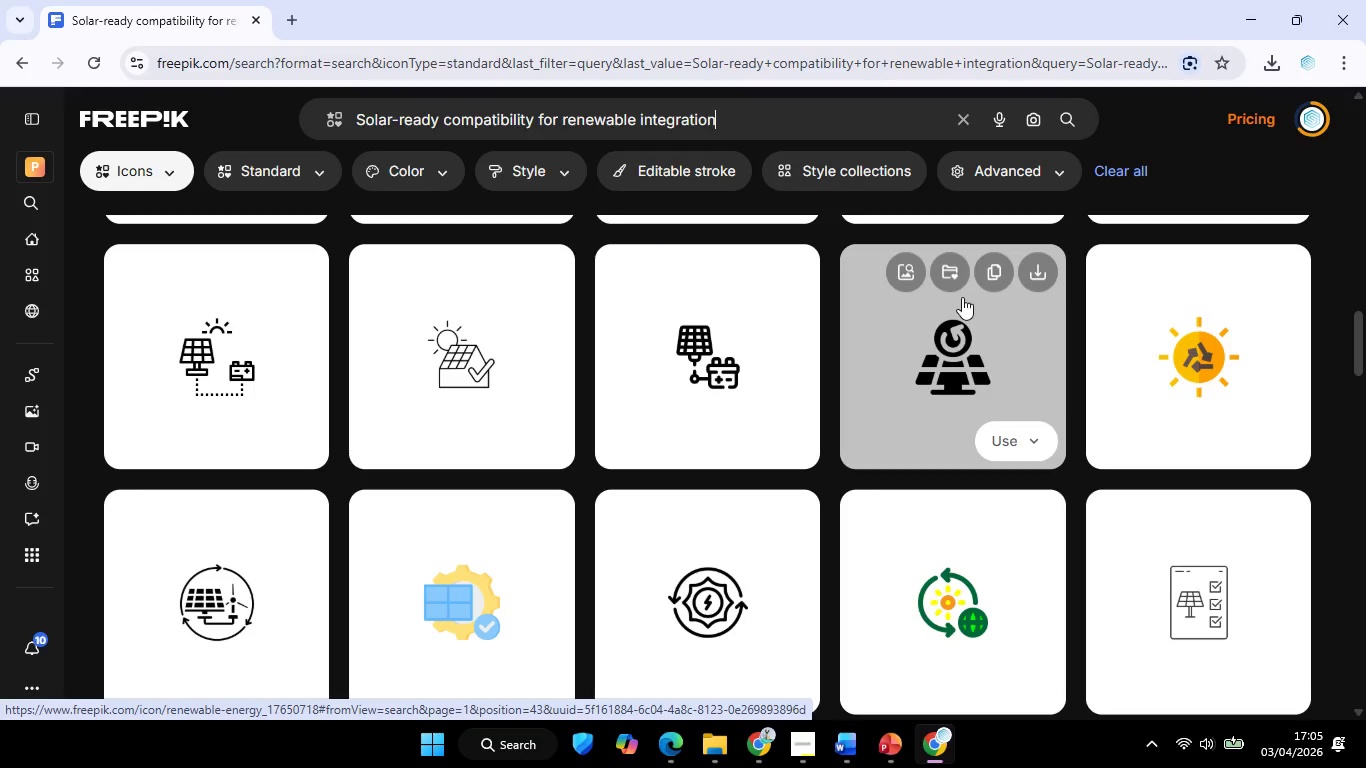 
left_click_drag(start_coordinate=[985, 273], to_coordinate=[998, 273])
 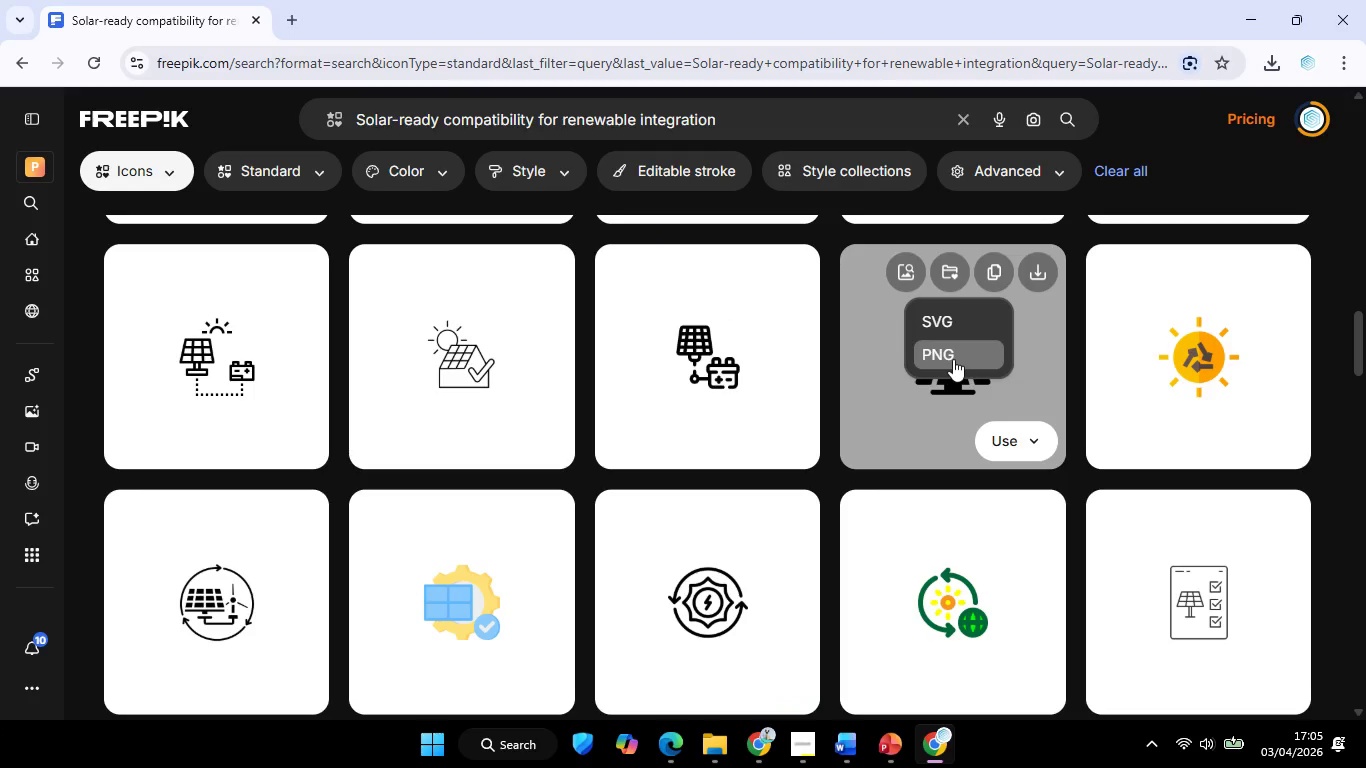 
left_click([953, 359])
 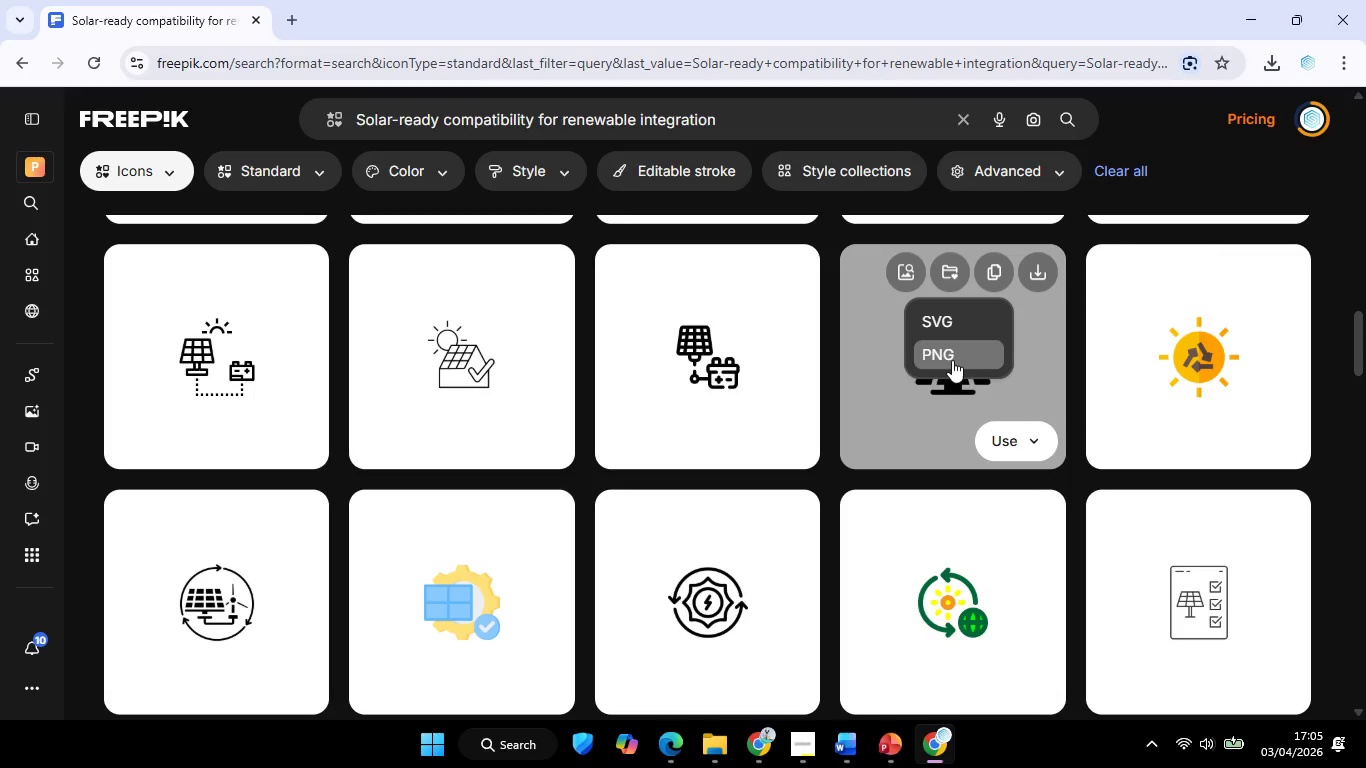 
scroll: coordinate [839, 428], scroll_direction: down, amount: 10.0
 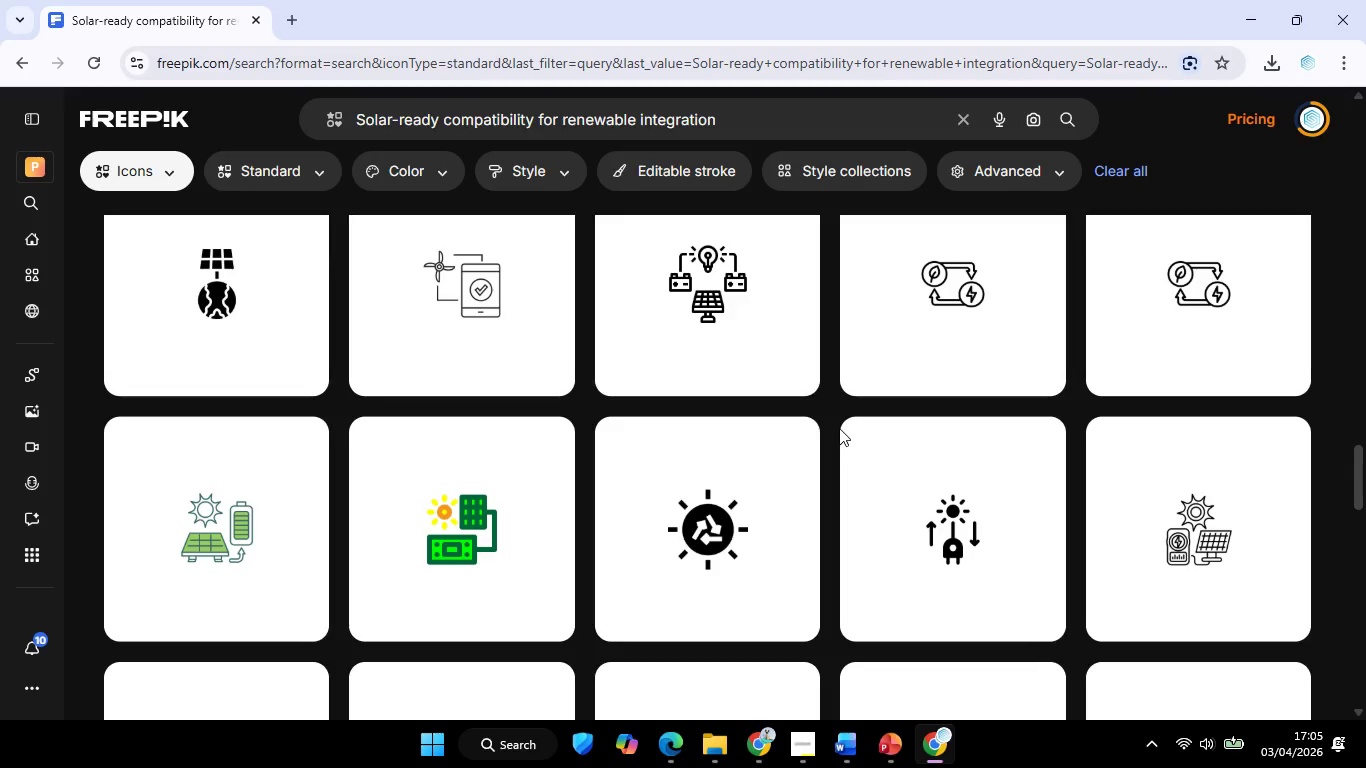 
scroll: coordinate [839, 433], scroll_direction: down, amount: 10.0
 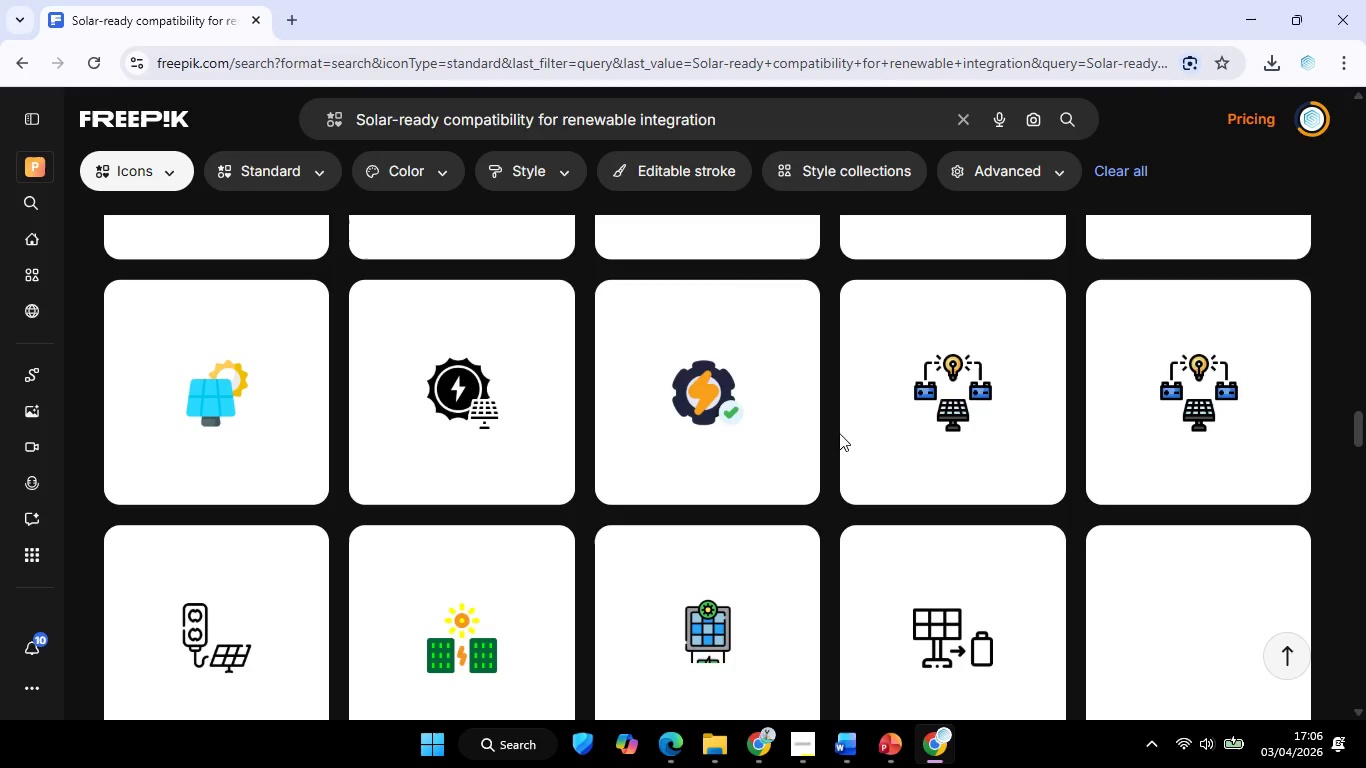 
scroll: coordinate [839, 433], scroll_direction: down, amount: 1.0
 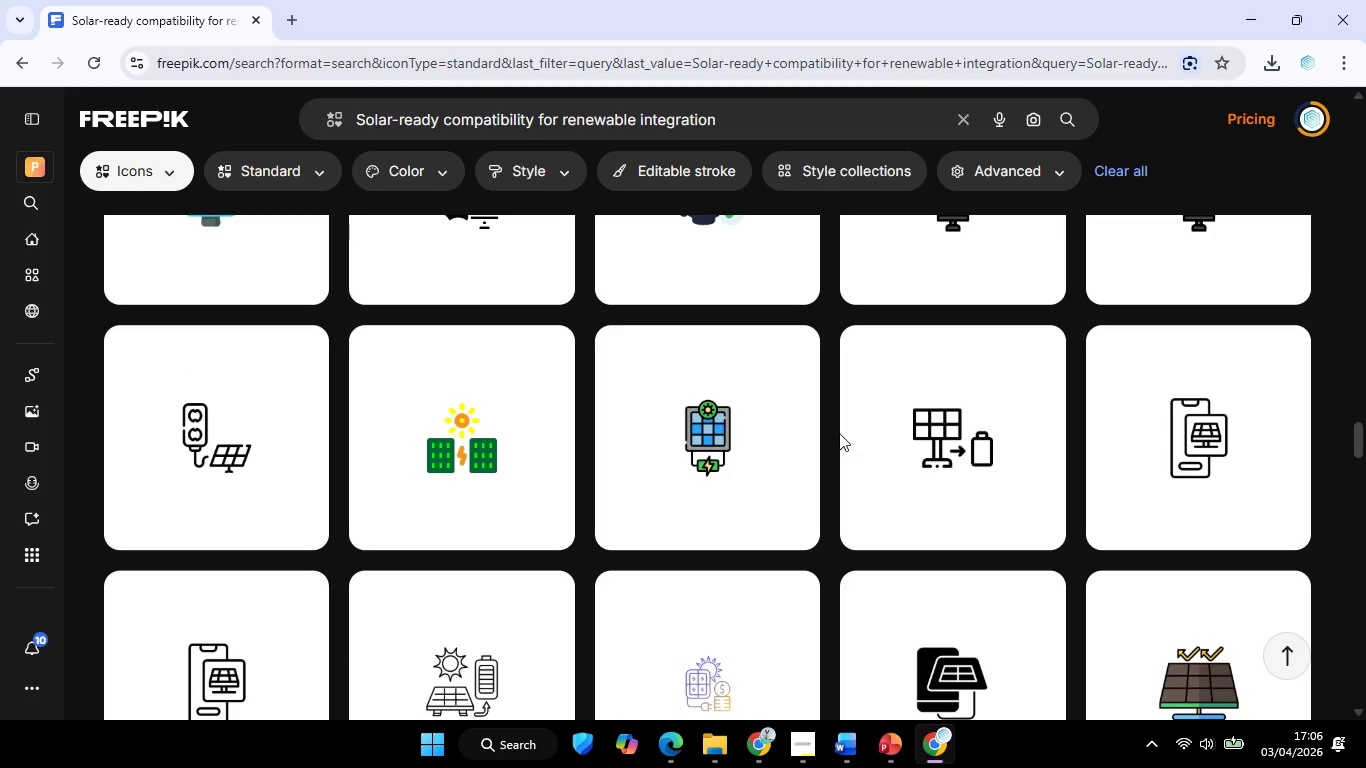 
wait(7.22)
 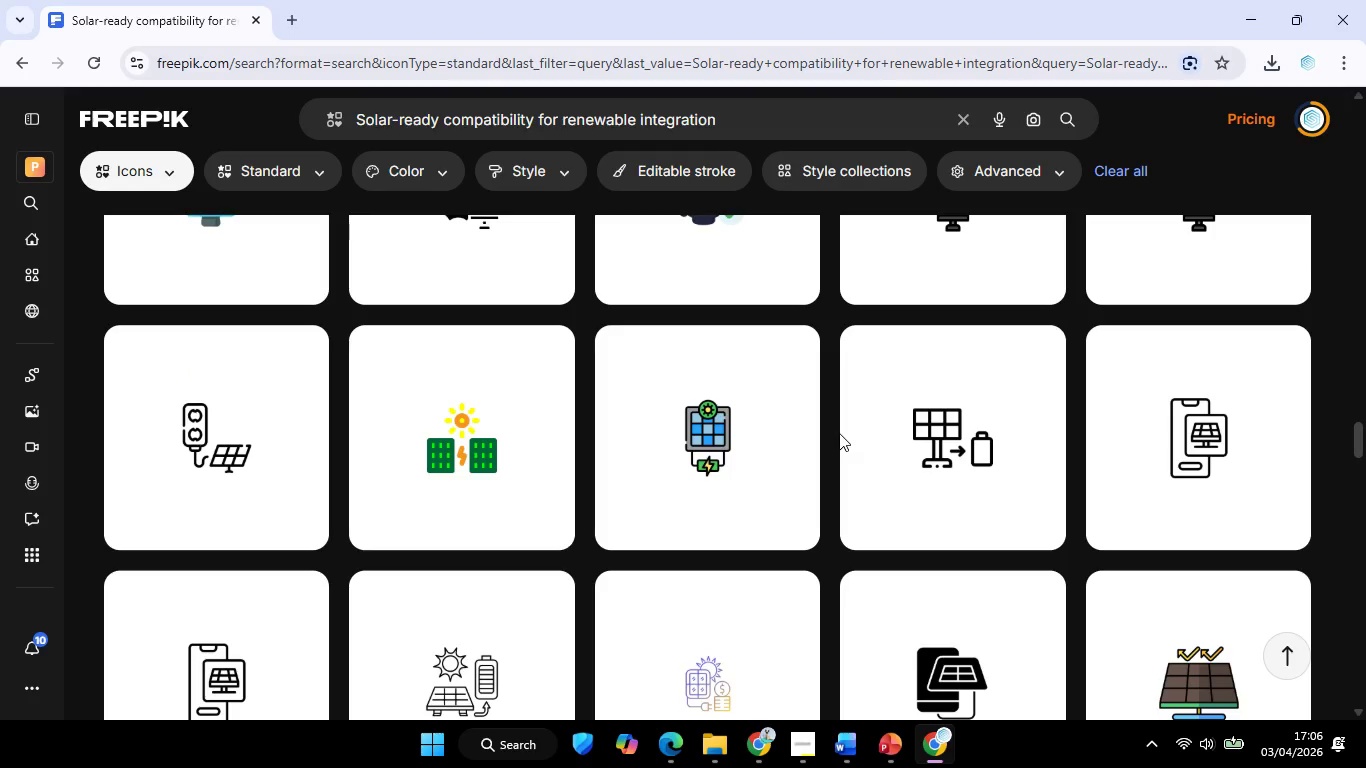 
scroll: coordinate [839, 433], scroll_direction: down, amount: 6.0
 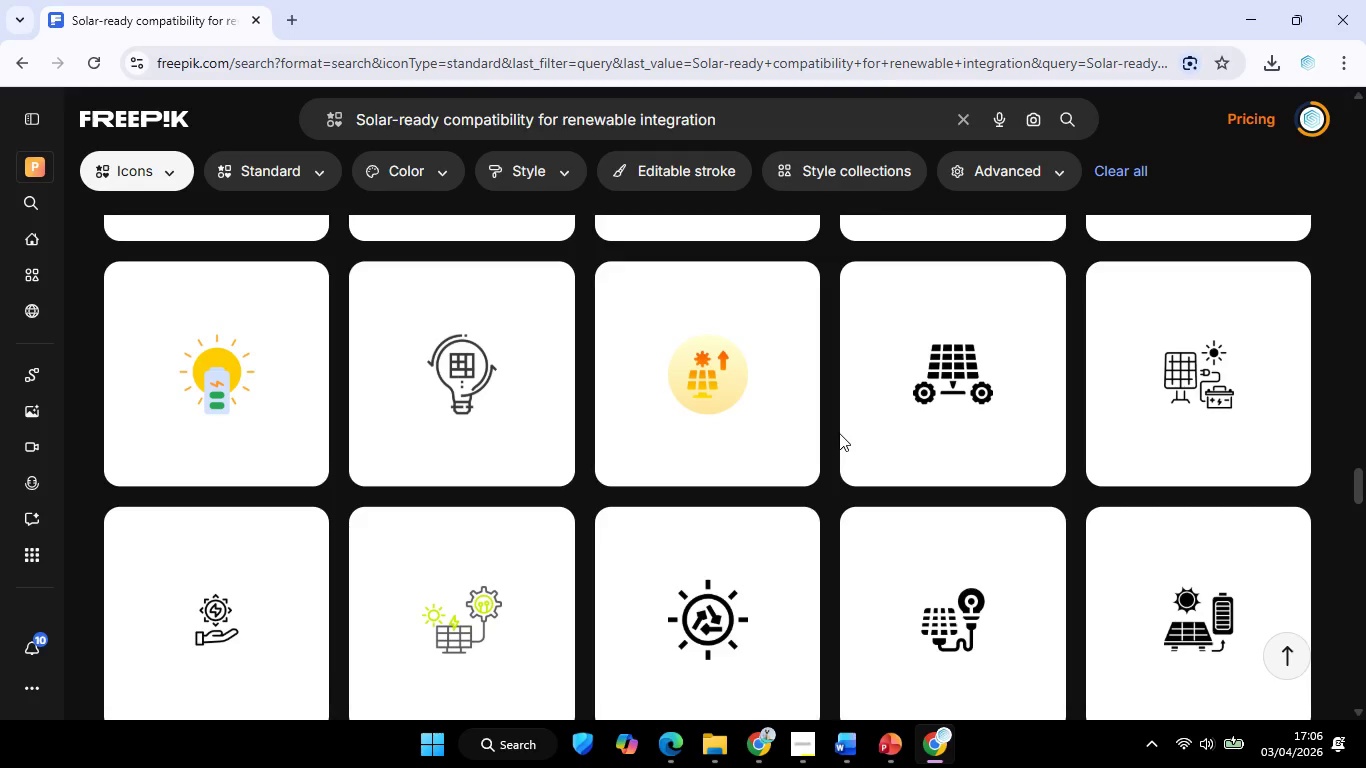 
scroll: coordinate [839, 433], scroll_direction: down, amount: 6.0
 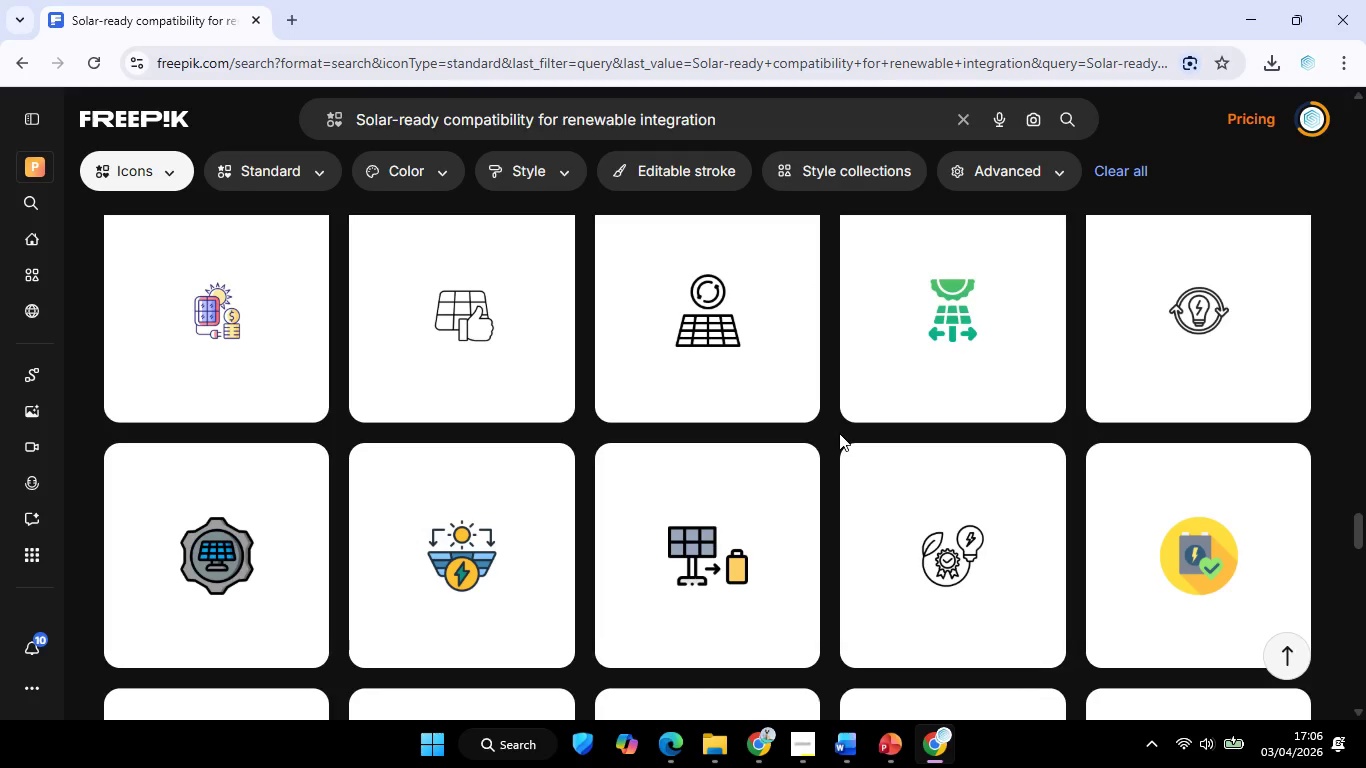 
scroll: coordinate [971, 411], scroll_direction: down, amount: 9.0
 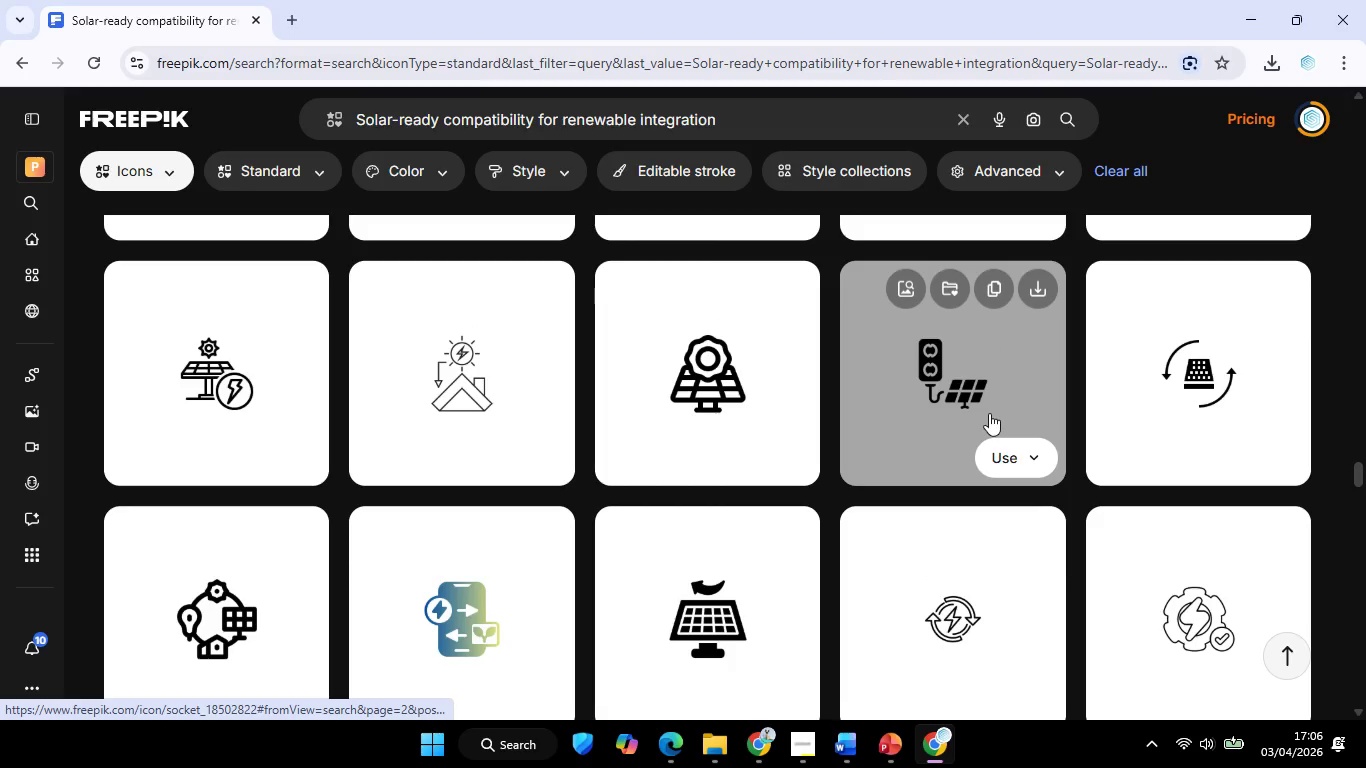 
scroll: coordinate [989, 413], scroll_direction: down, amount: 2.0
 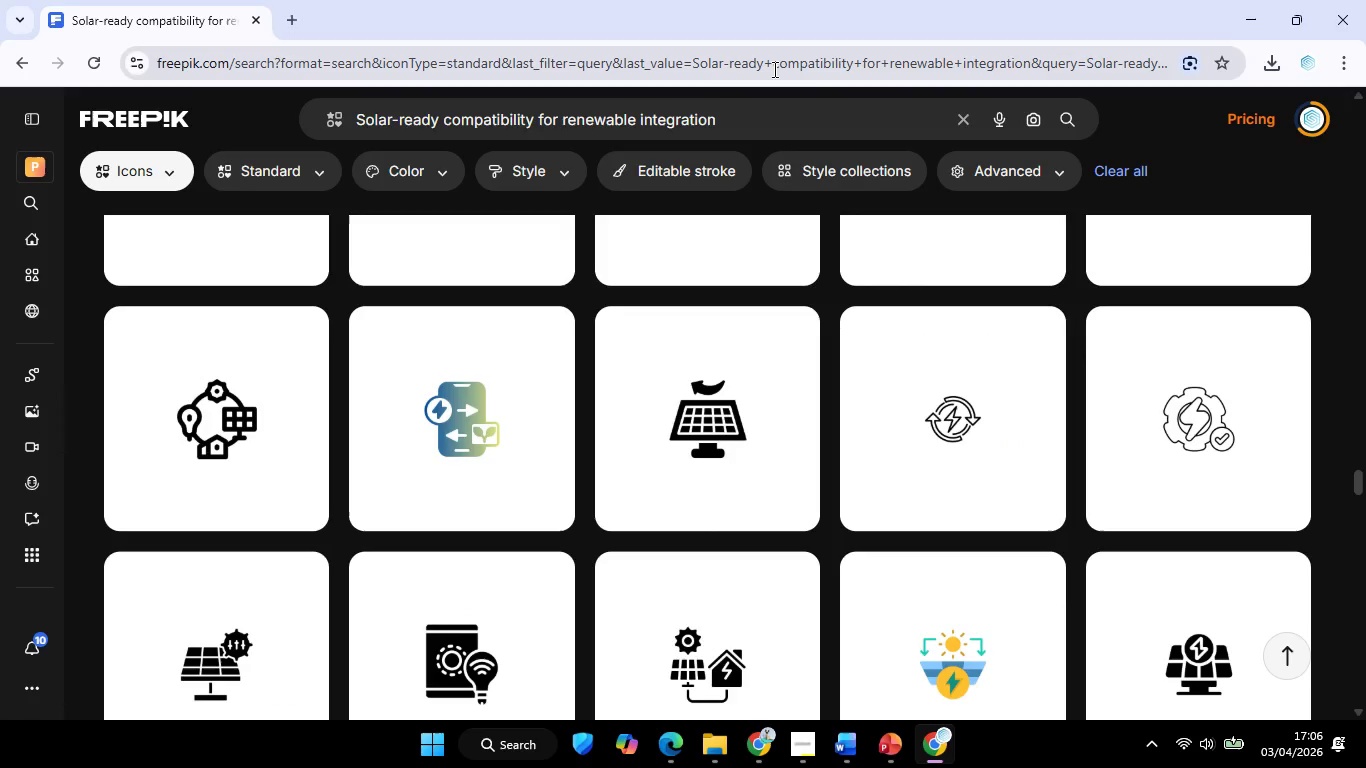 
scroll: coordinate [906, 307], scroll_direction: up, amount: 4.0
 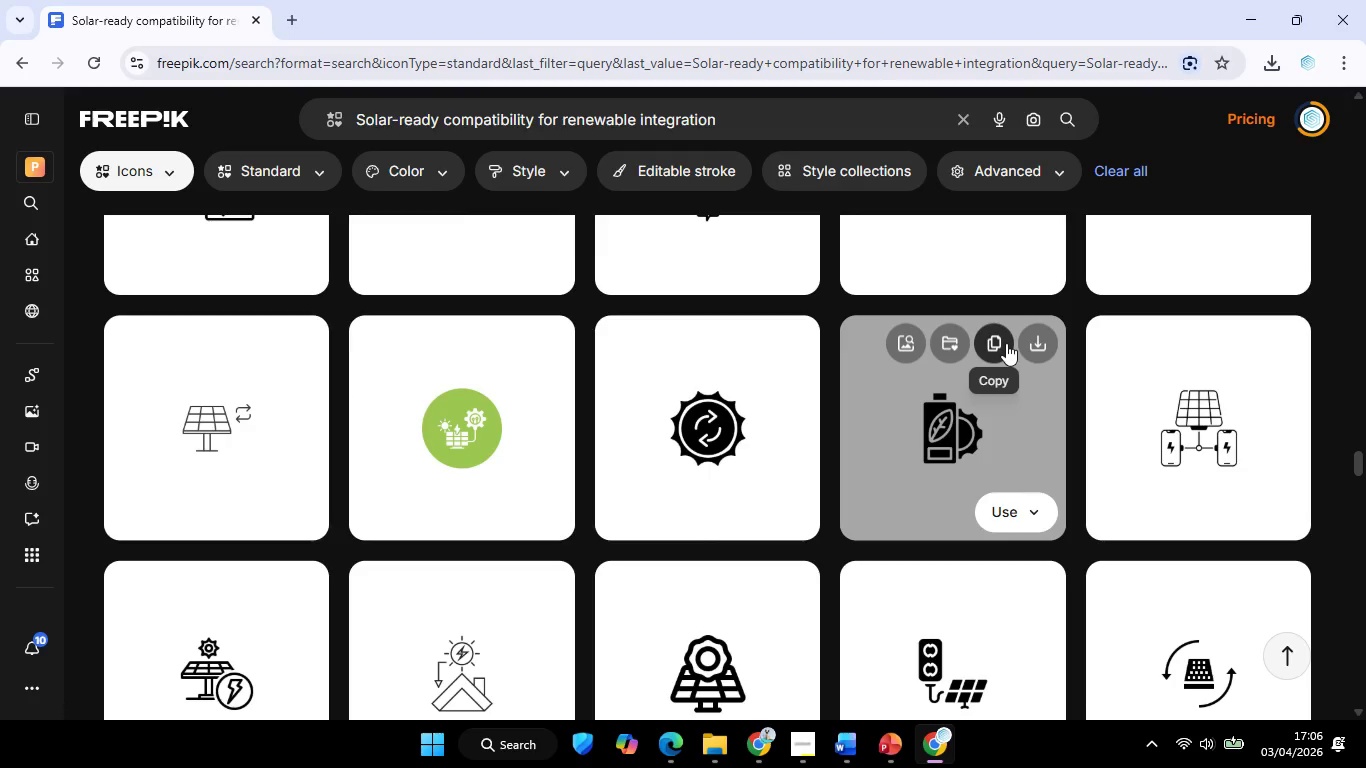 
left_click([1006, 343])
 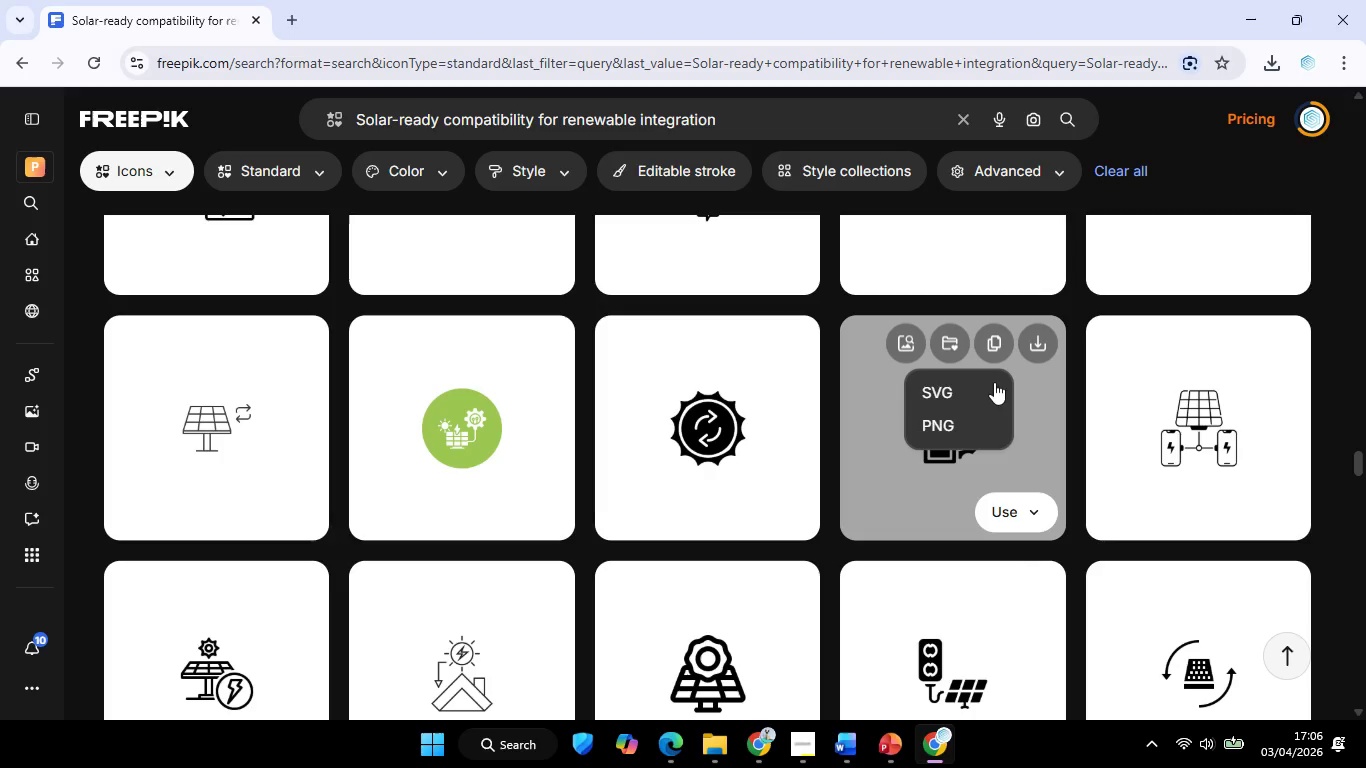 
left_click([966, 419])
 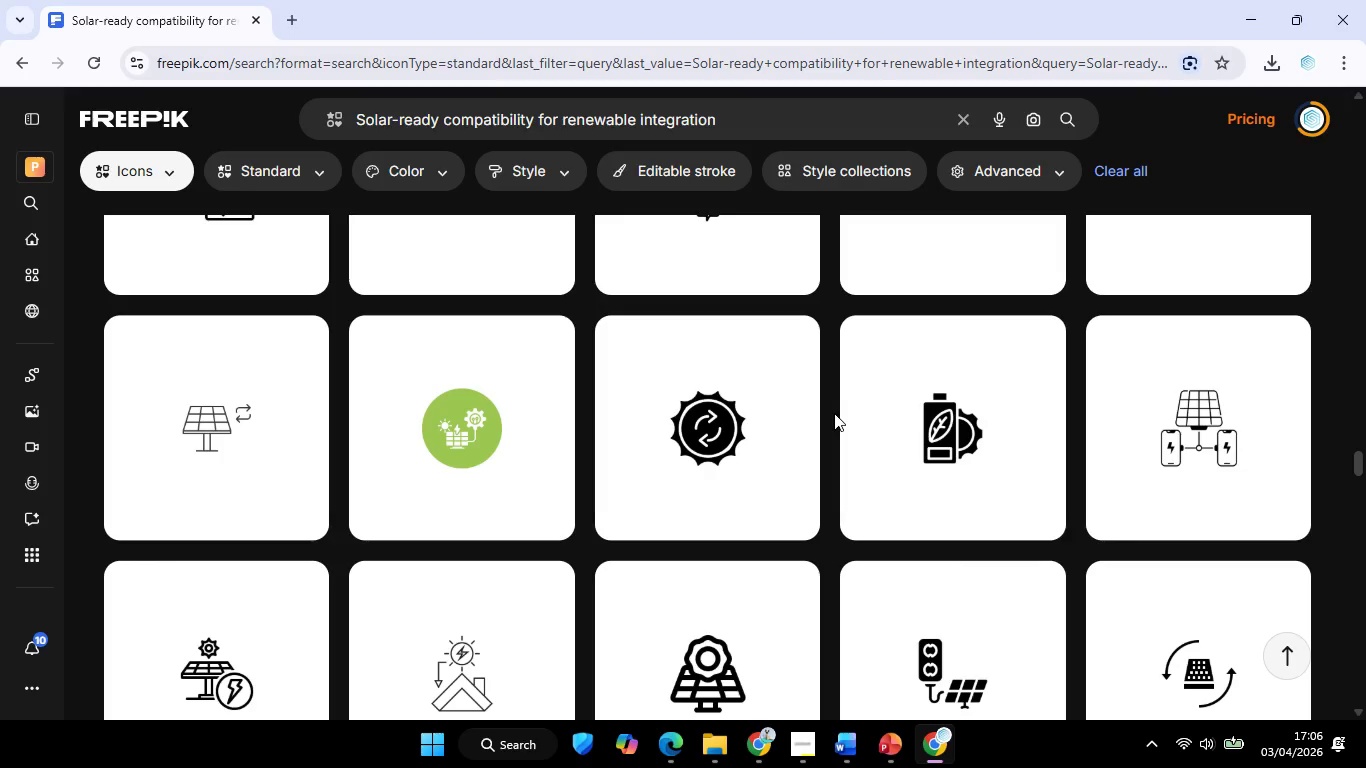 
scroll: coordinate [833, 415], scroll_direction: down, amount: 6.0
 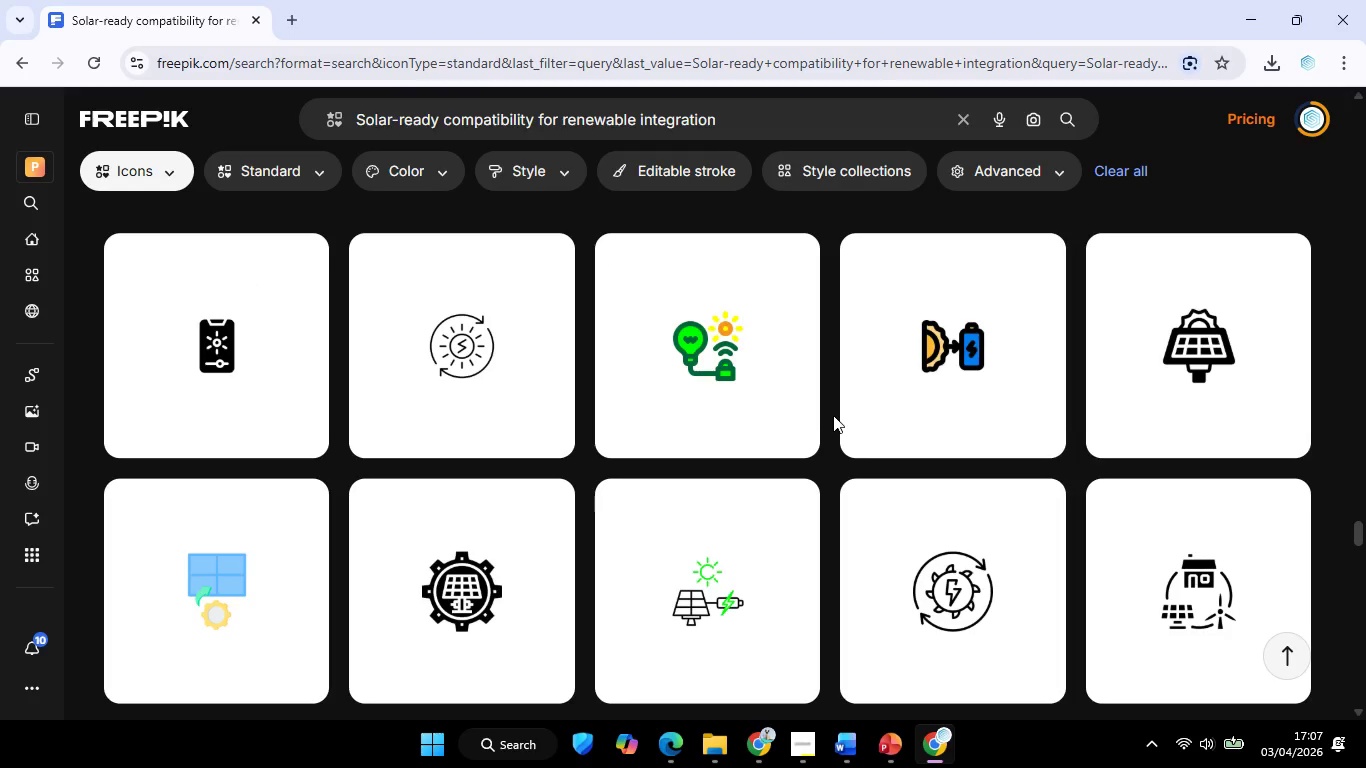 
wait(5.78)
 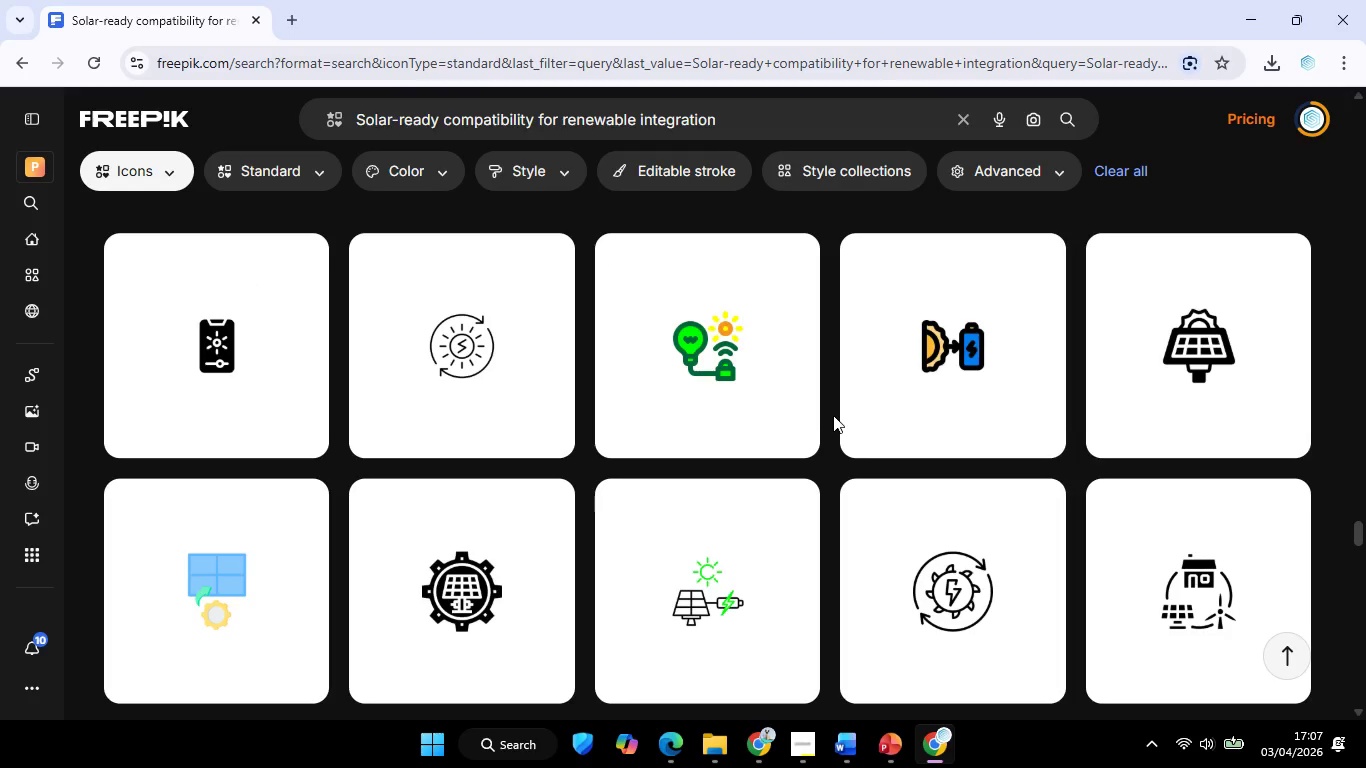 
scroll: coordinate [840, 420], scroll_direction: down, amount: 8.0
 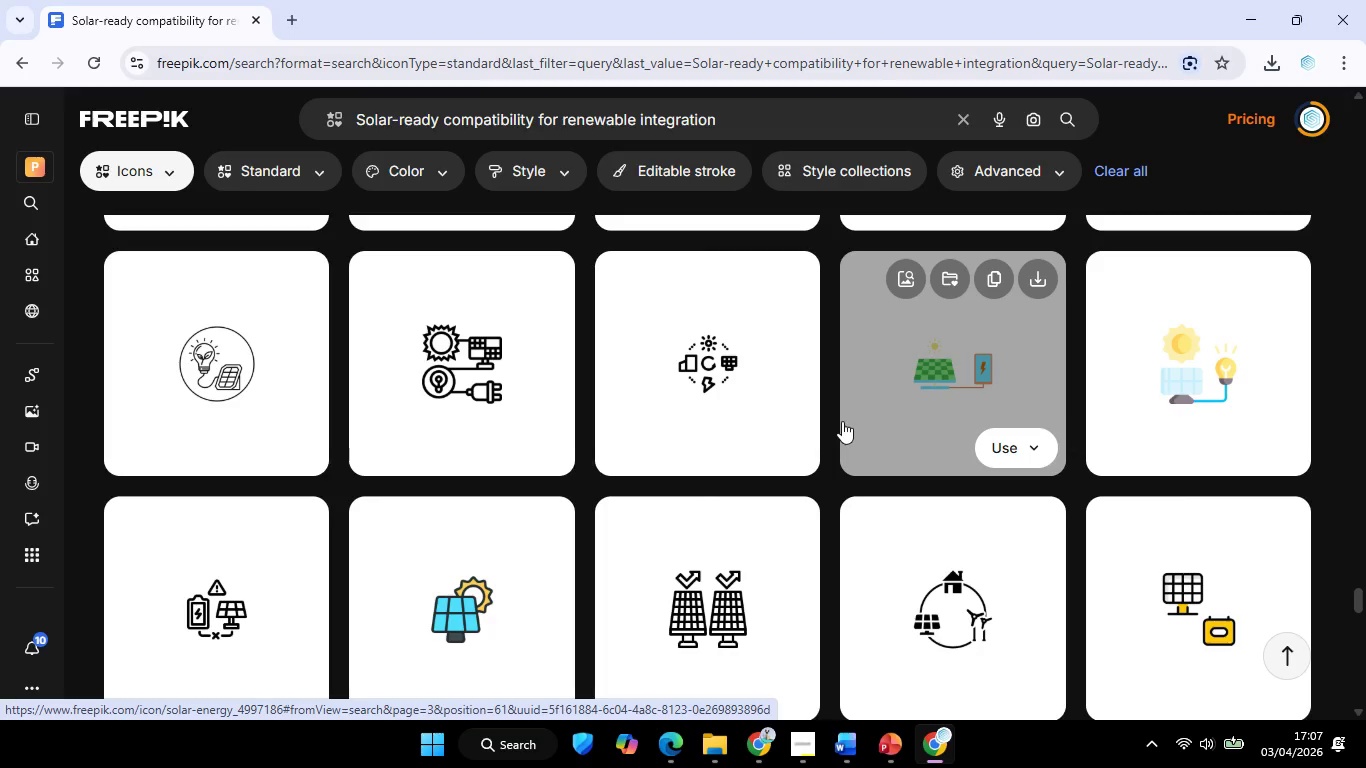 
scroll: coordinate [842, 421], scroll_direction: down, amount: 1.0
 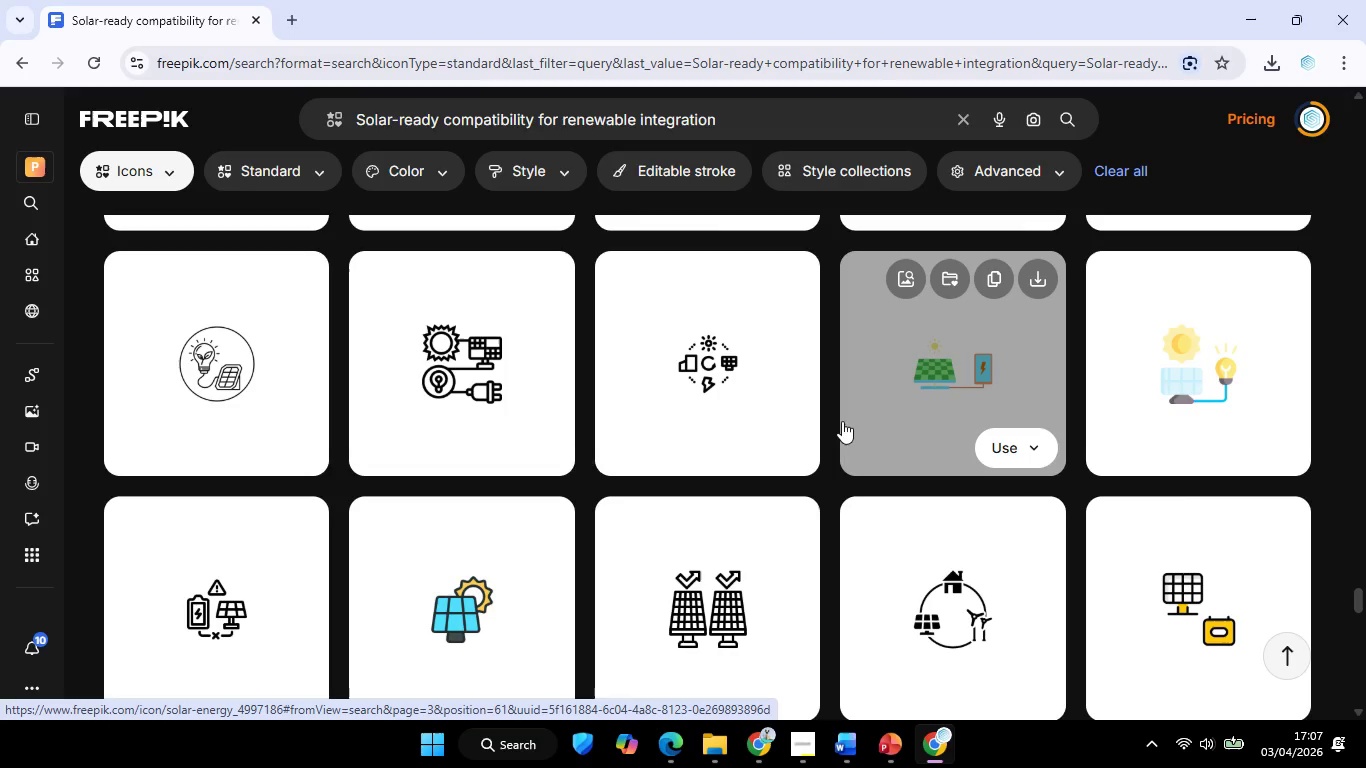 
scroll: coordinate [842, 421], scroll_direction: none, amount: 0.0
 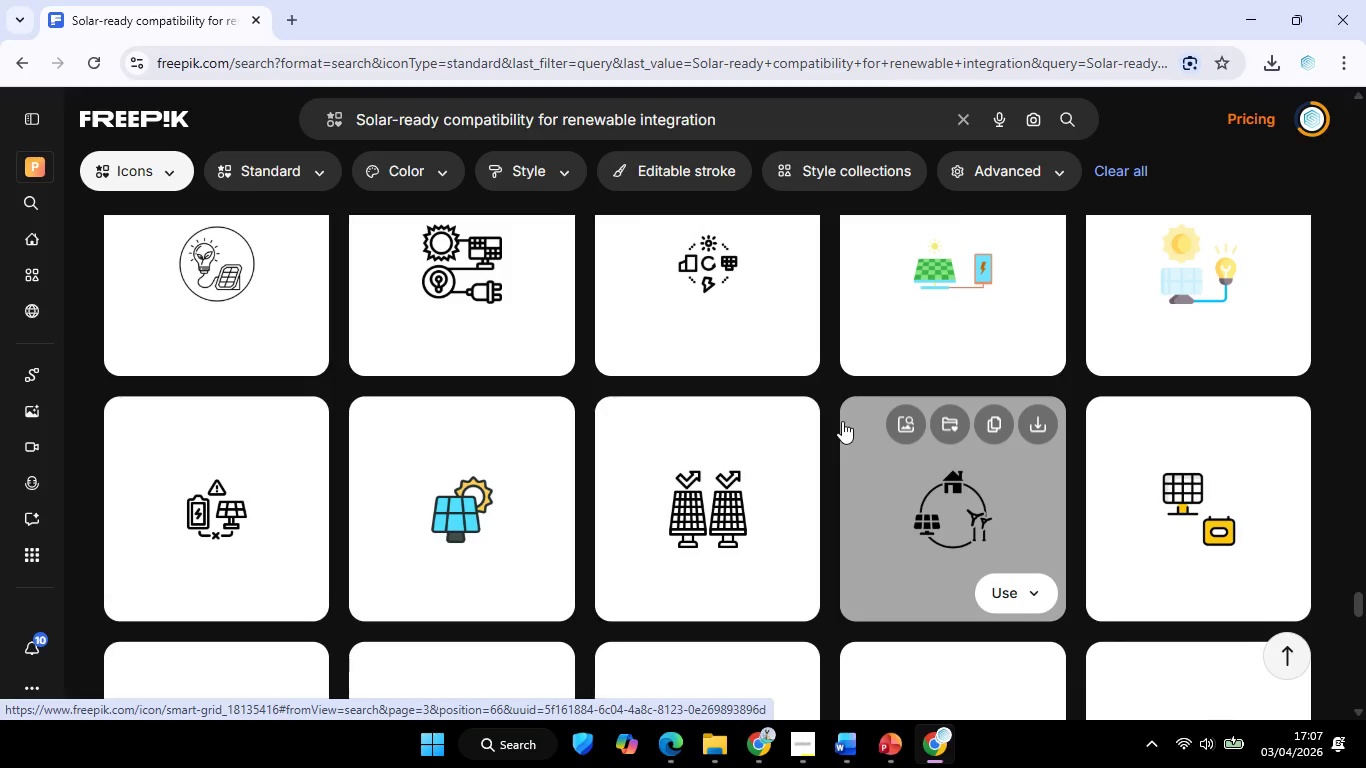 
scroll: coordinate [885, 410], scroll_direction: down, amount: 6.0
 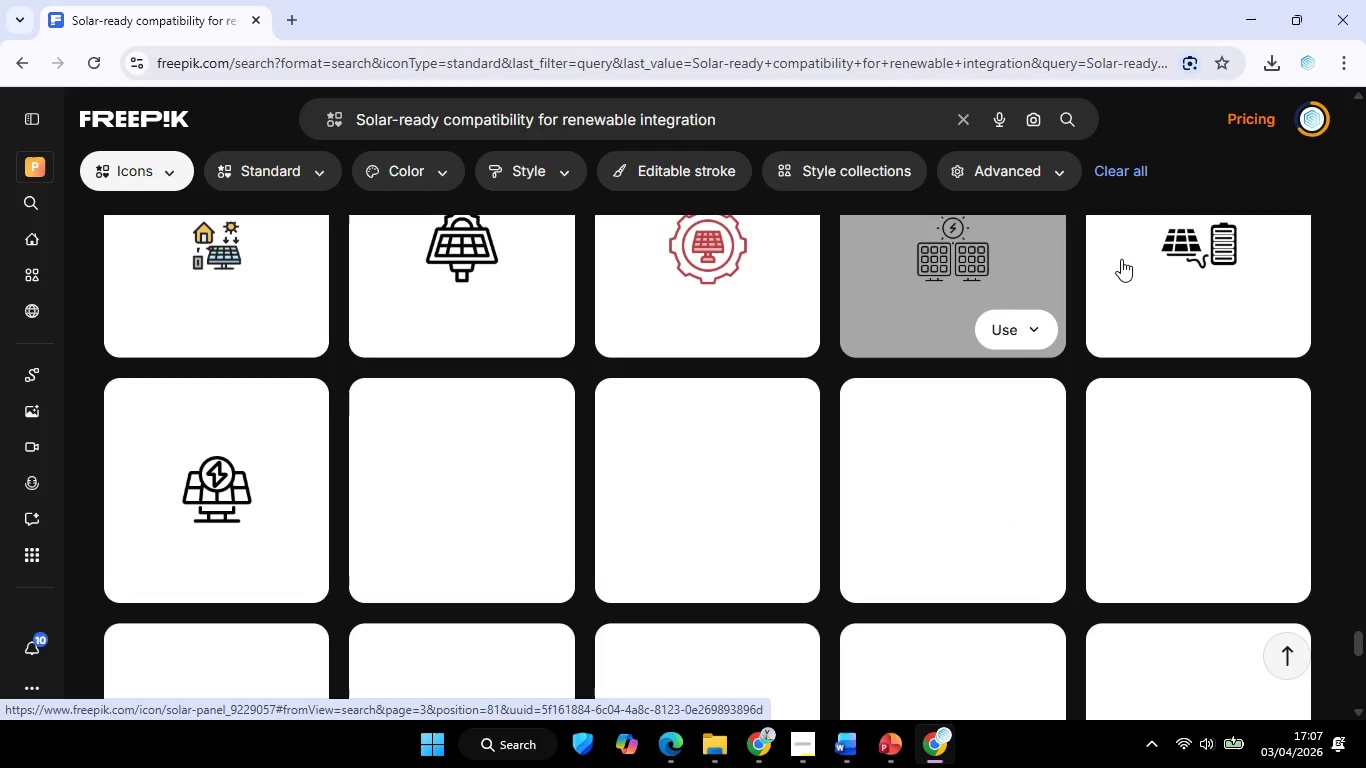 
left_click([1255, 10])
 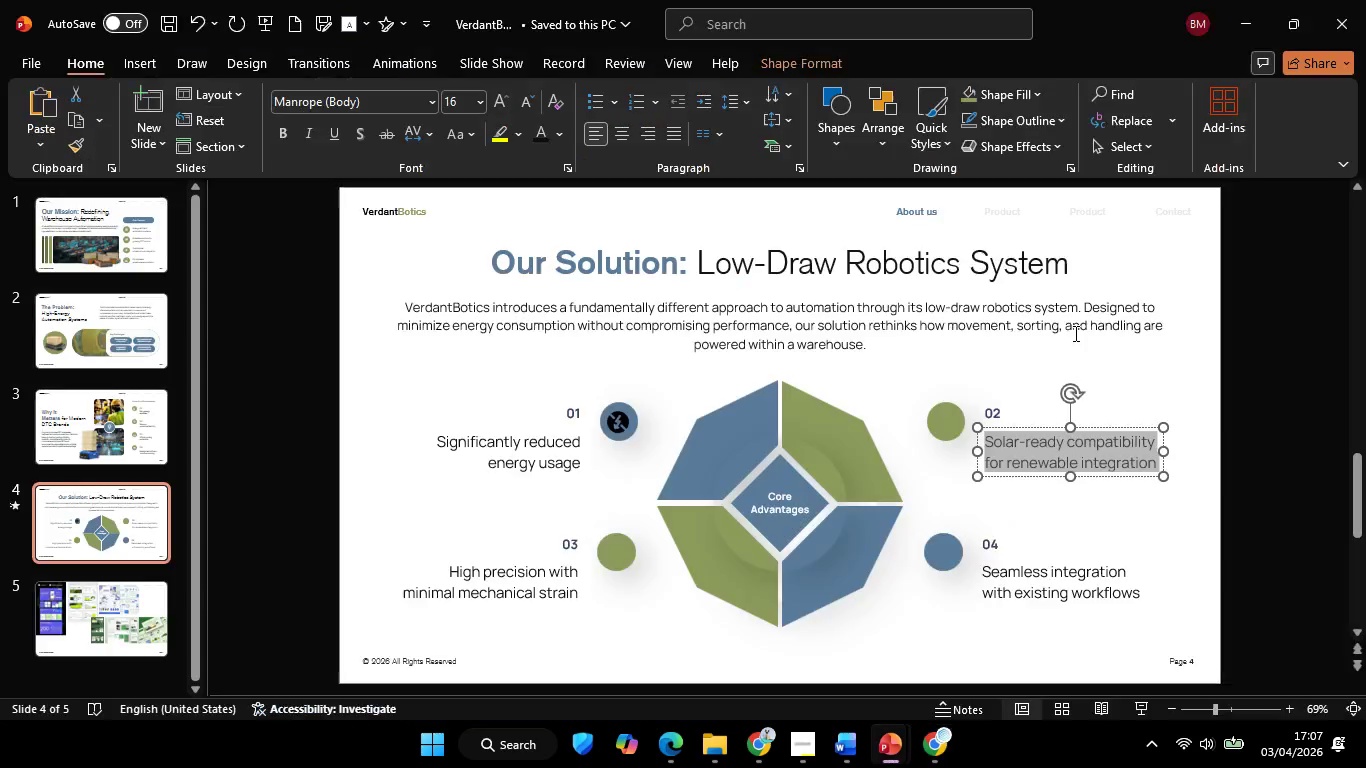 
left_click([1261, 320])
 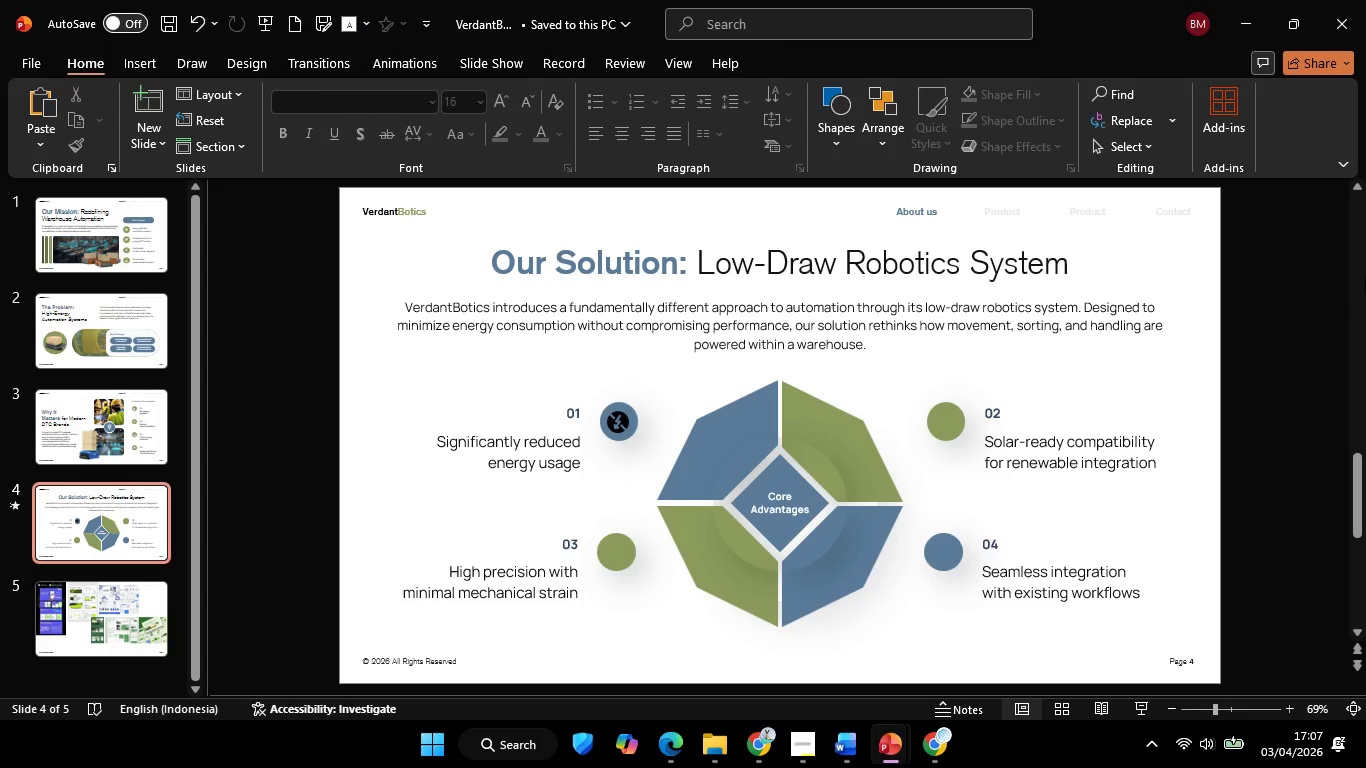 
key(Control+V)
 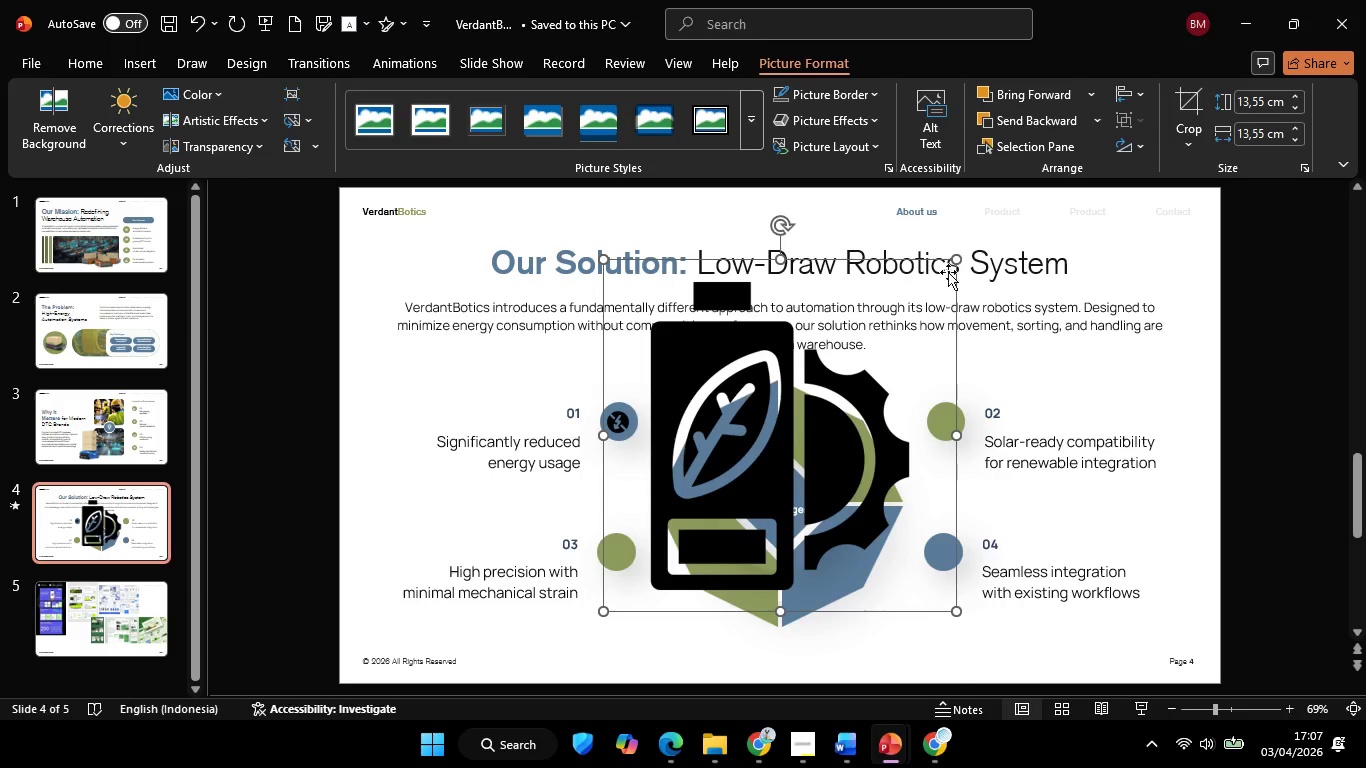 
hold_key(key=ShiftLeft, duration=1.97)
left_click_drag(start_coordinate=[959, 260], to_coordinate=[636, 585])
 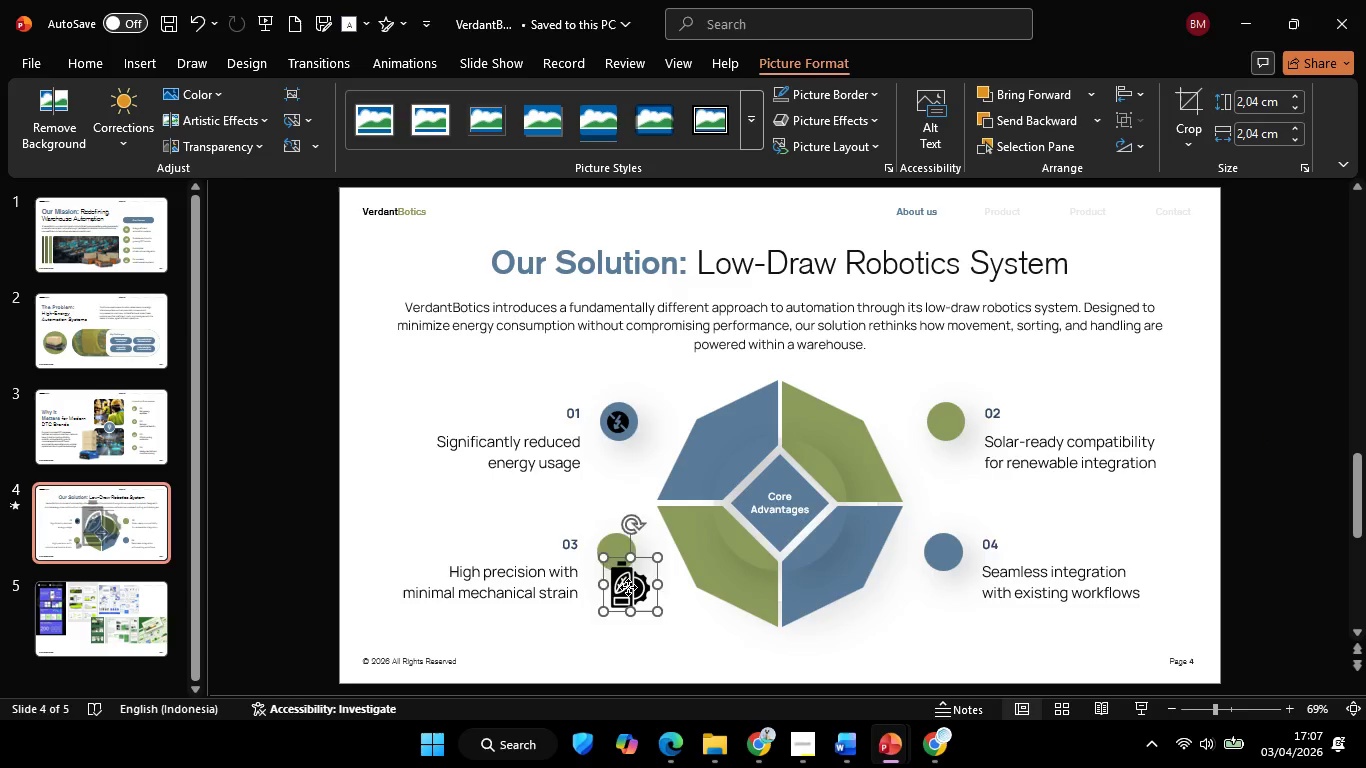 
left_click_drag(start_coordinate=[628, 587], to_coordinate=[955, 422])
 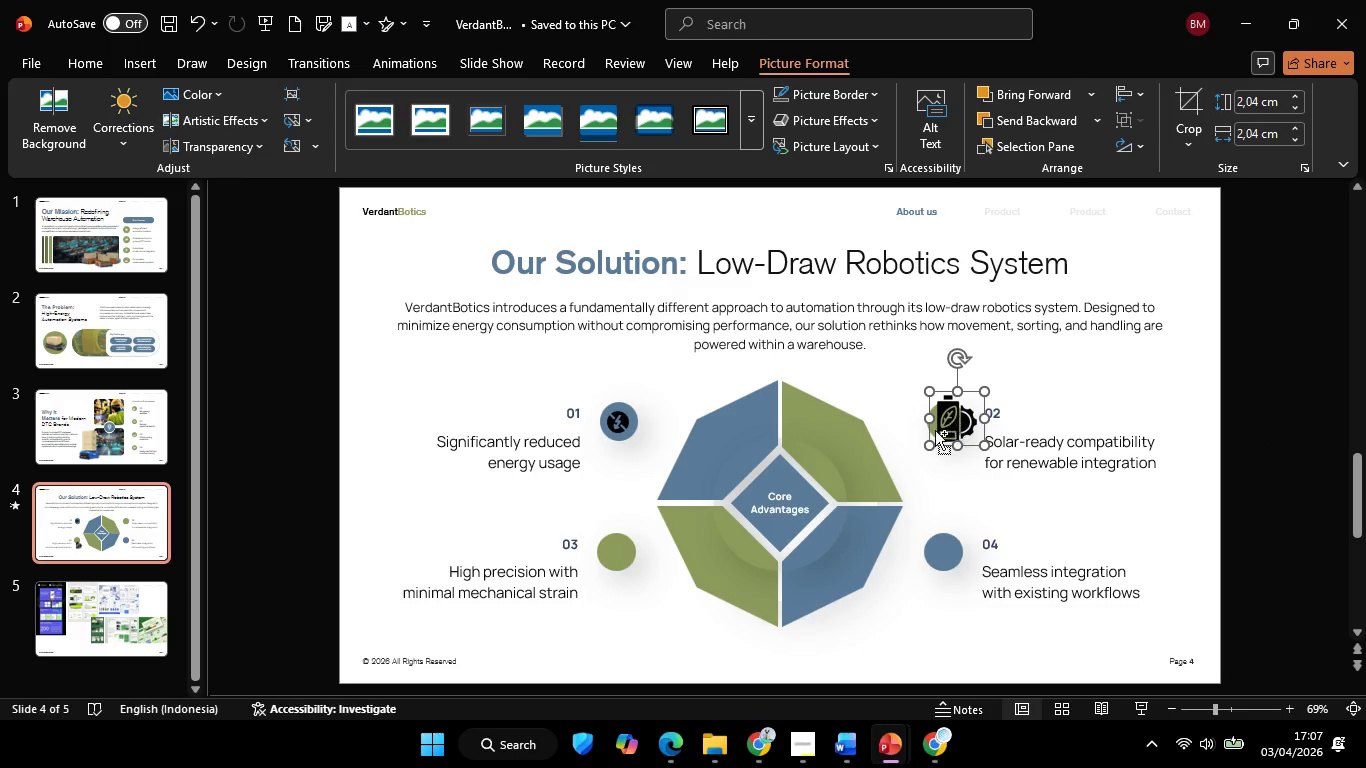 
hold_key(key=ControlLeft, duration=0.44)
scroll: coordinate [930, 433], scroll_direction: down, amount: 1.0
 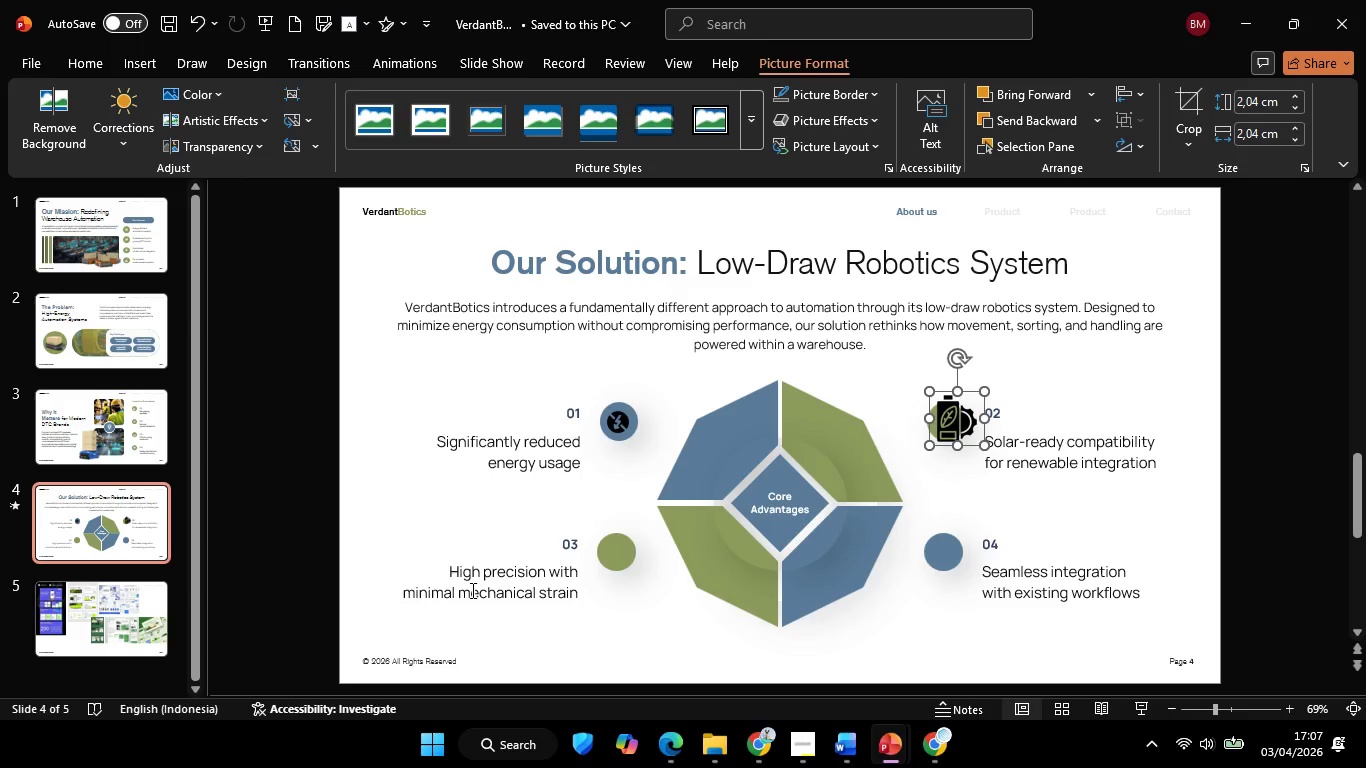 
left_click([471, 590])
 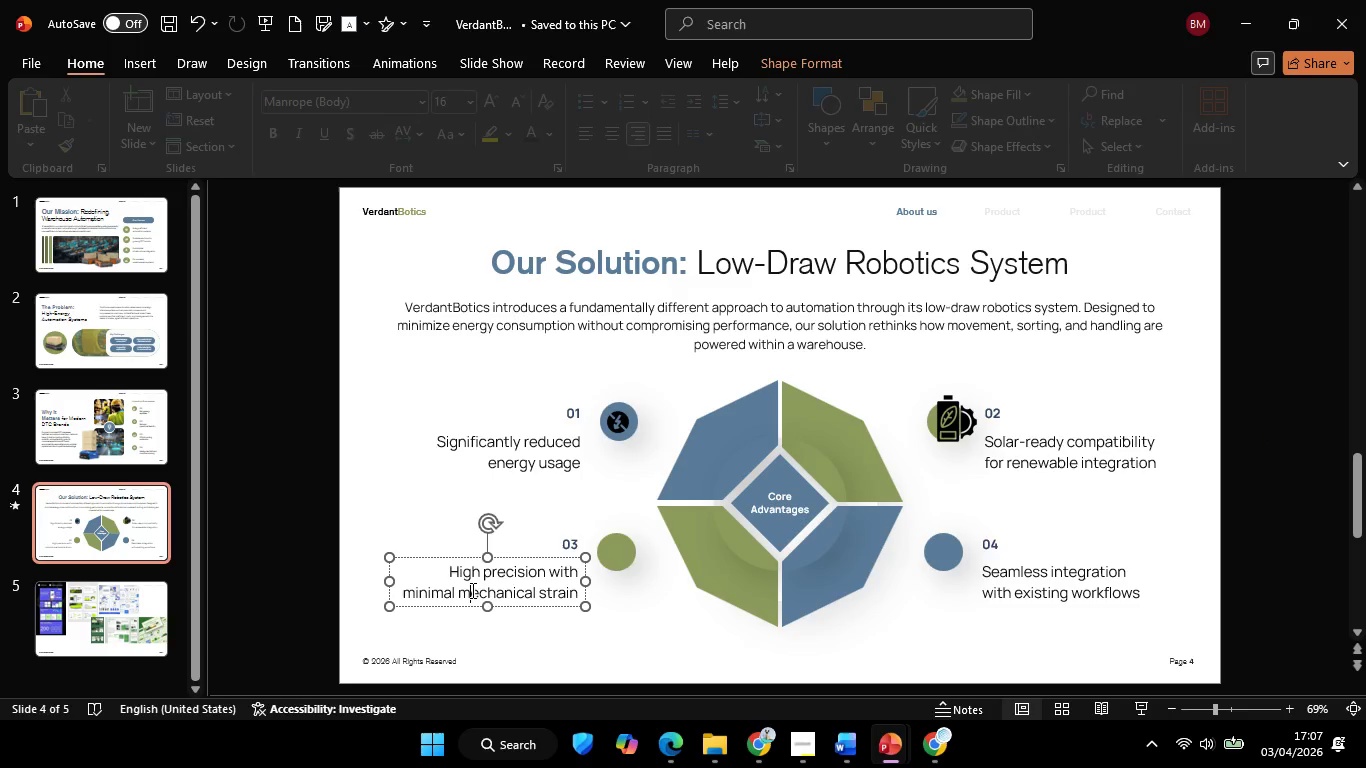 
key(Control+A)
 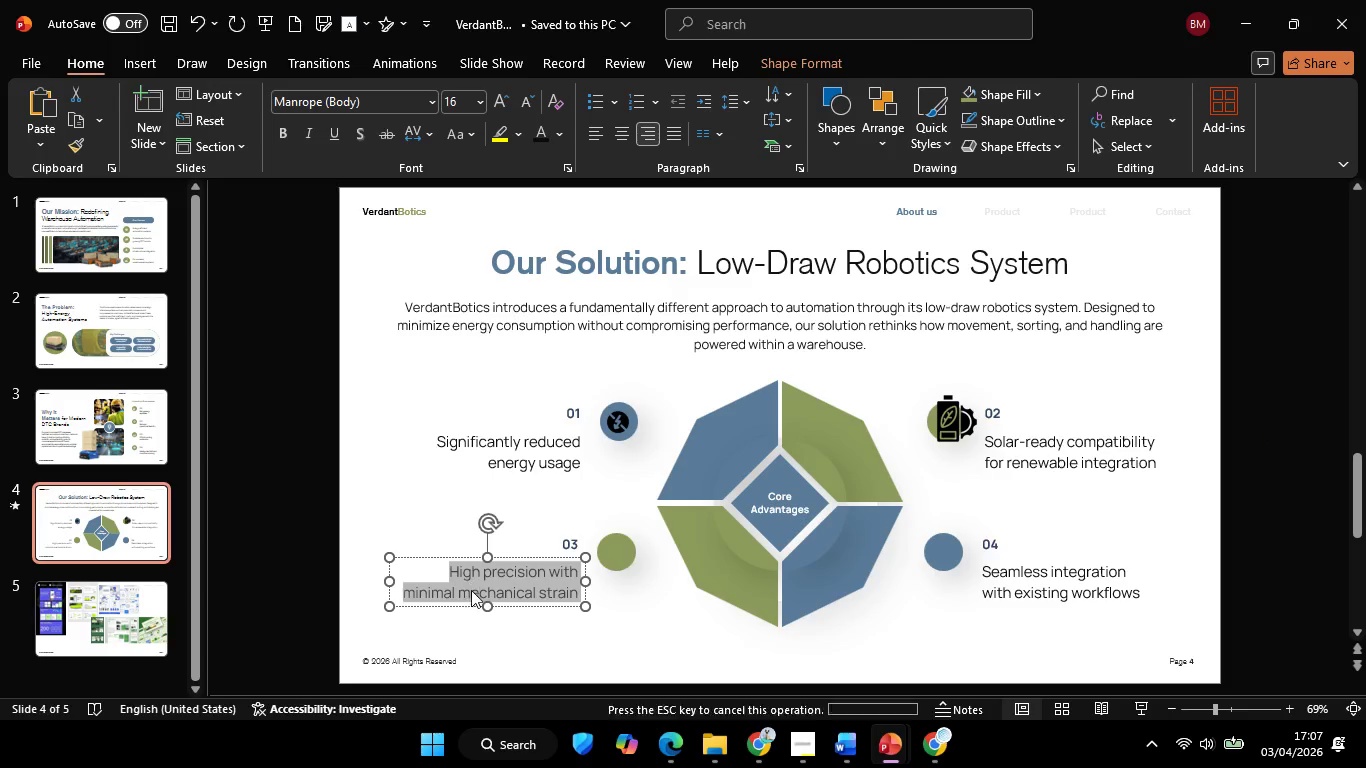 
key(Control+C)
 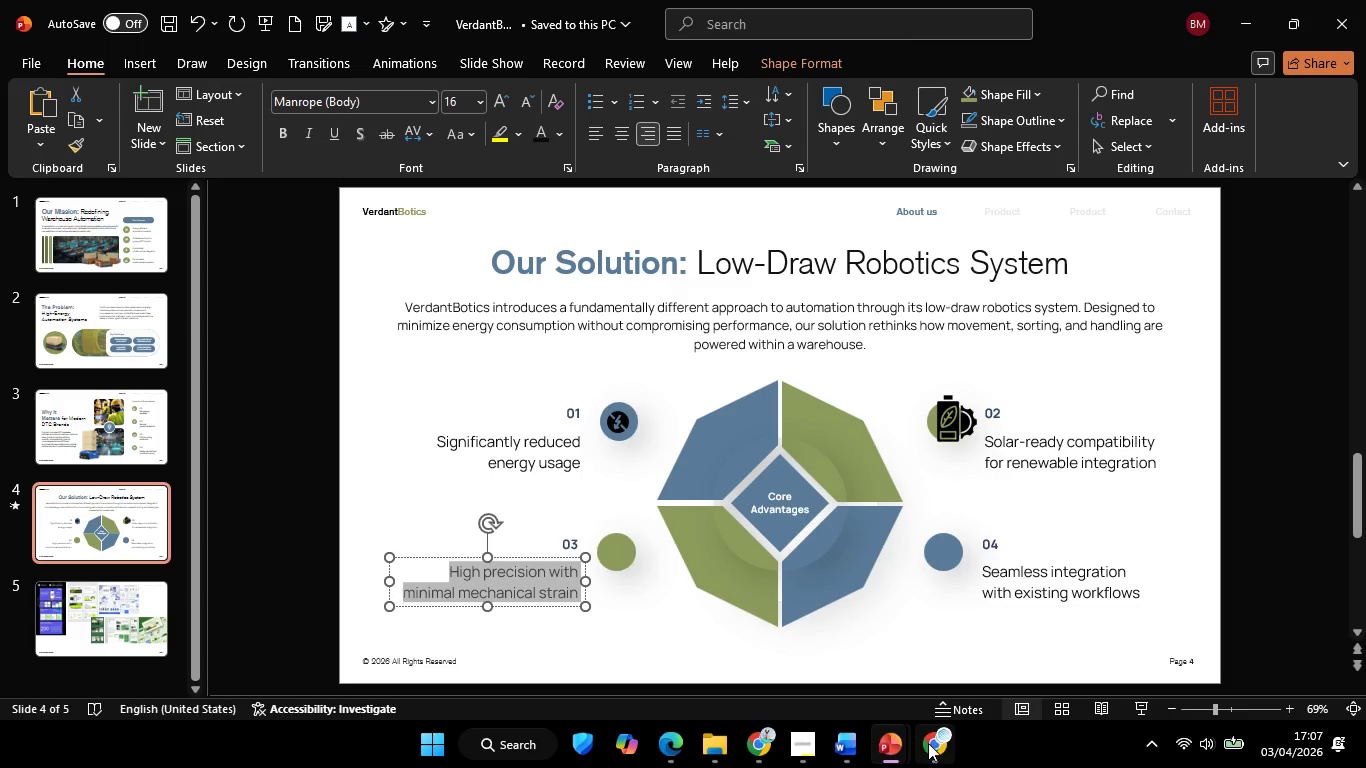 
left_click_drag(start_coordinate=[933, 744], to_coordinate=[939, 746])
 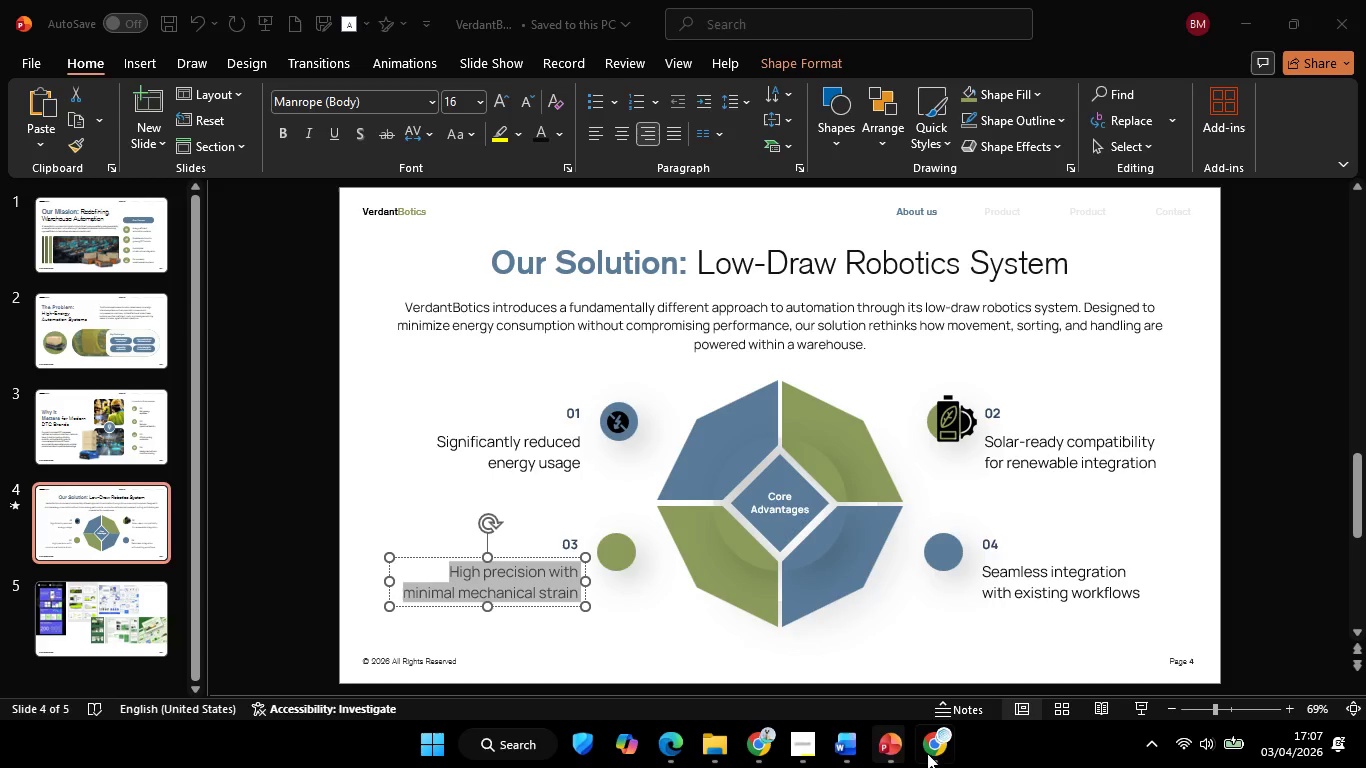 
left_click([950, 753])
 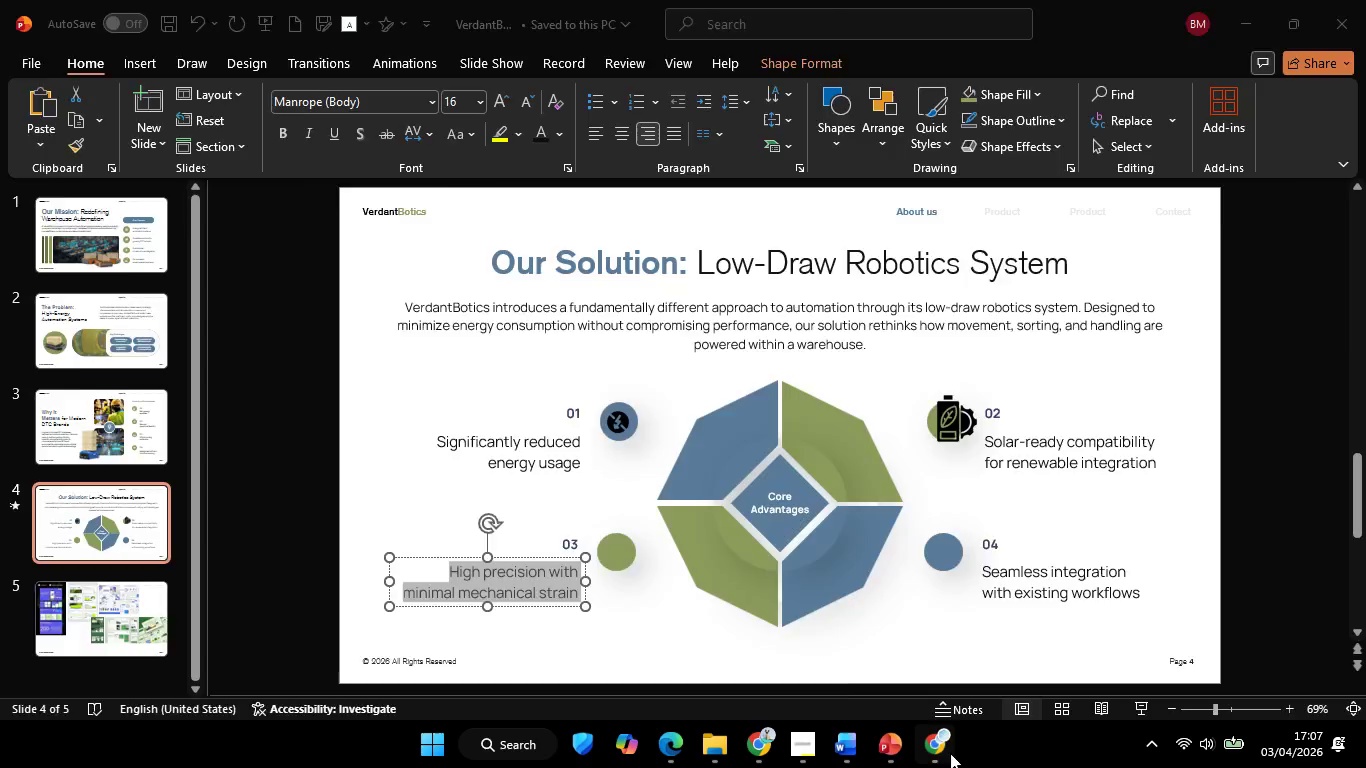 
left_click([620, 120])
 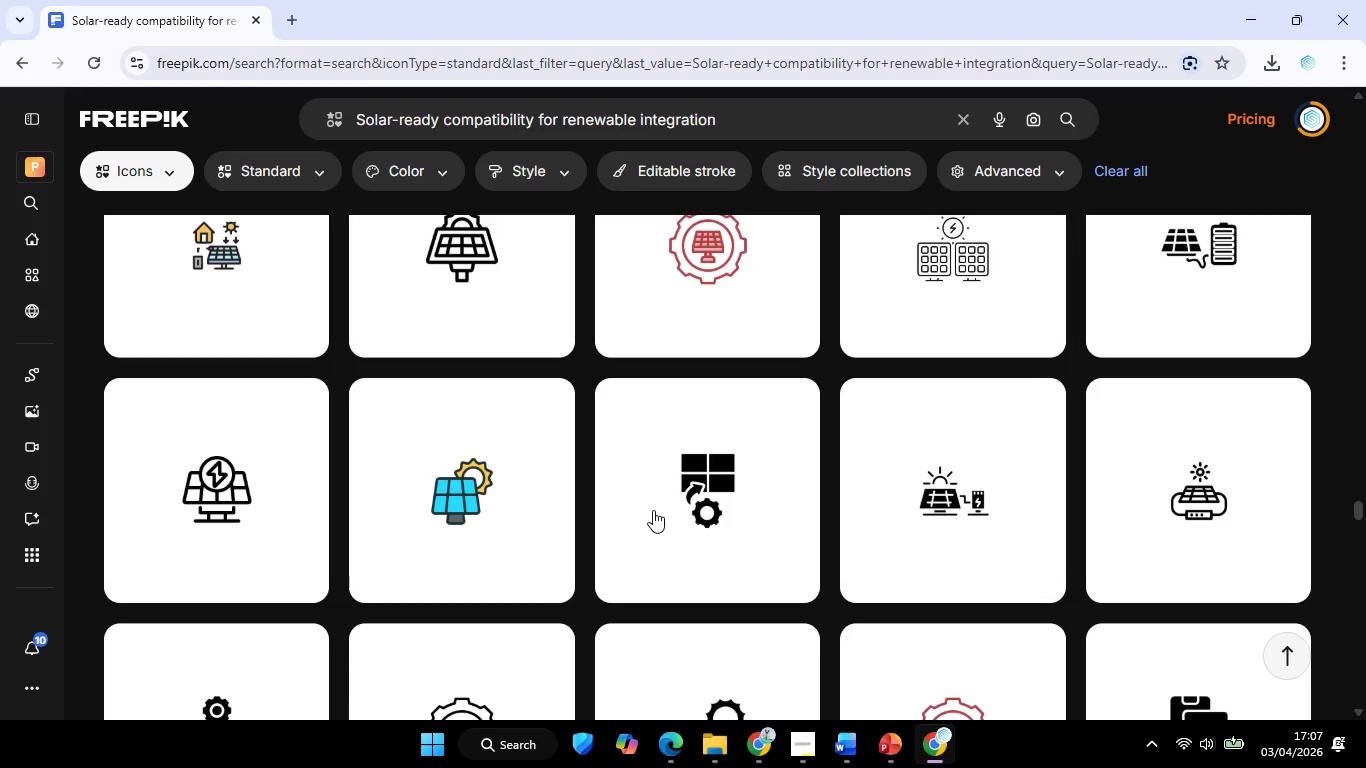 
key(Control+A)
 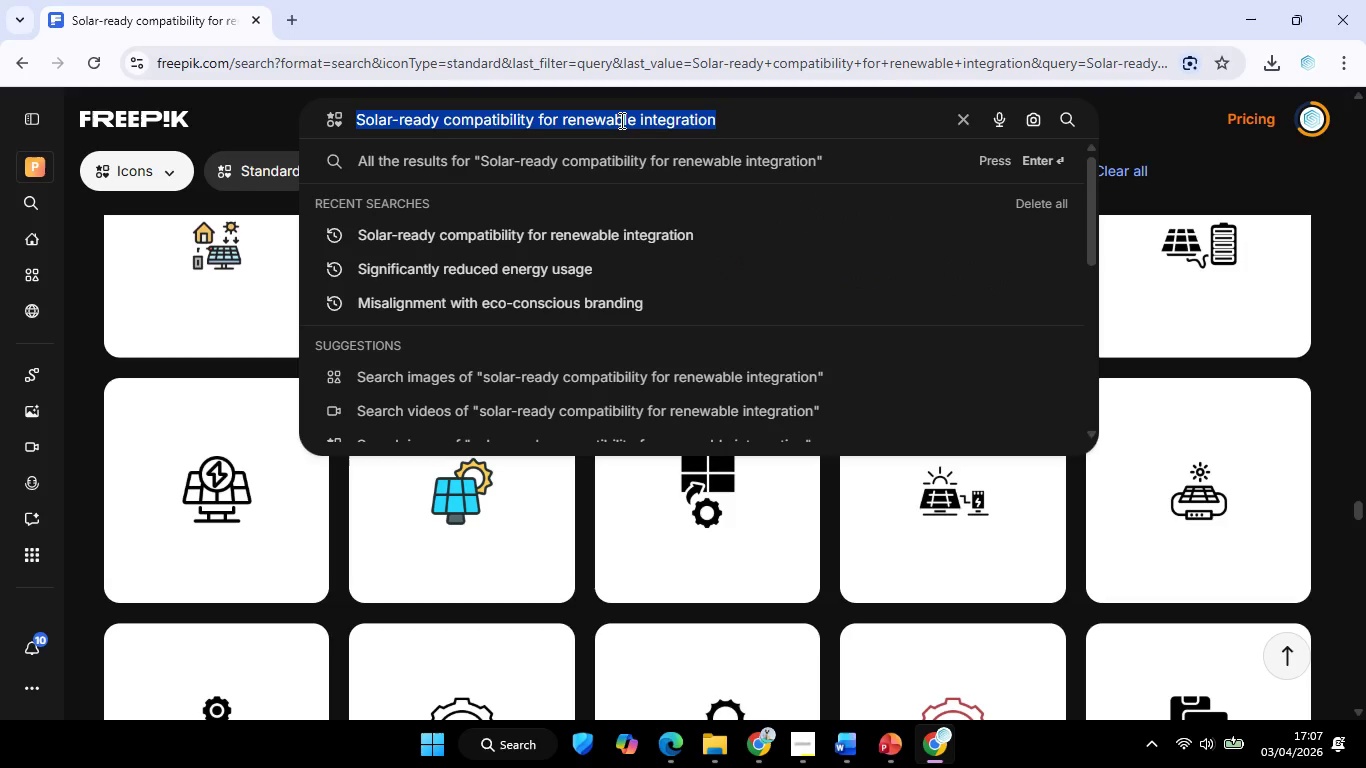 
key(Control+V)
 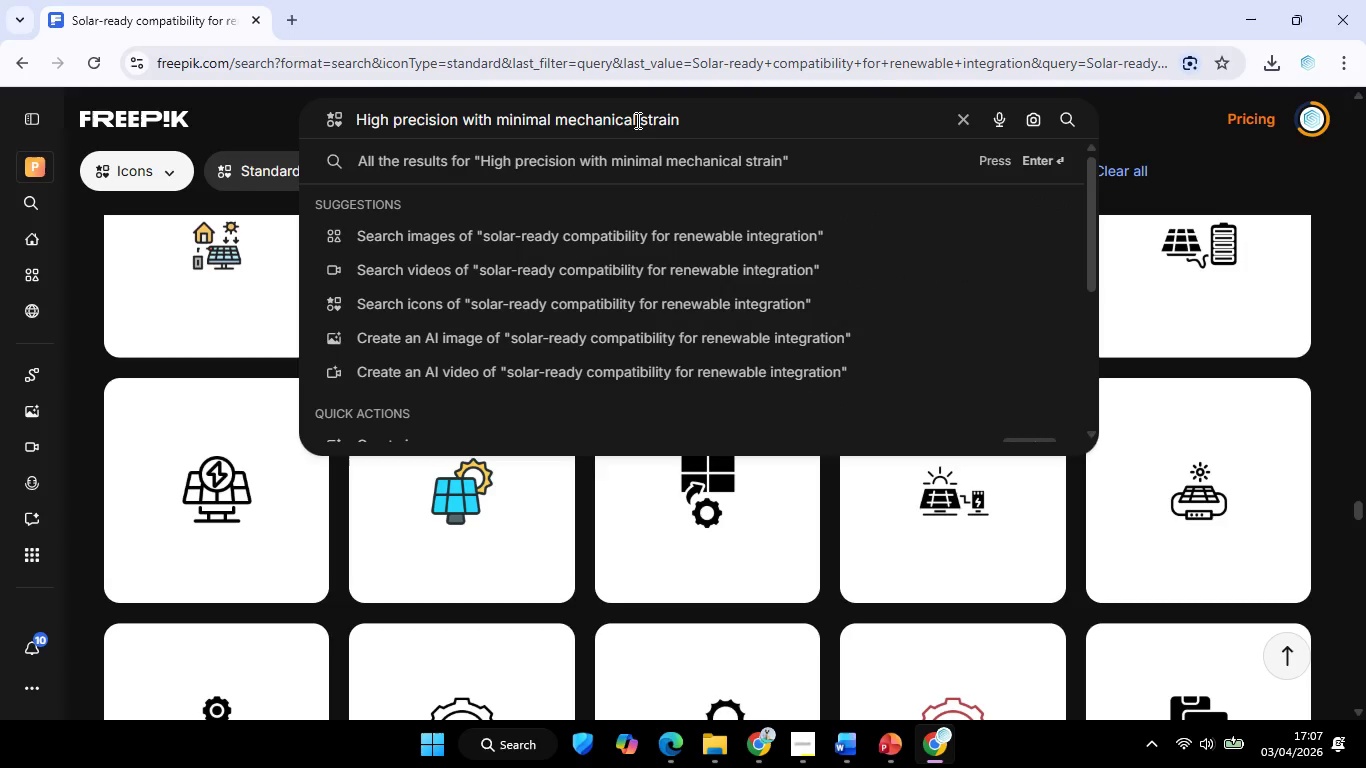 
key(Enter)
 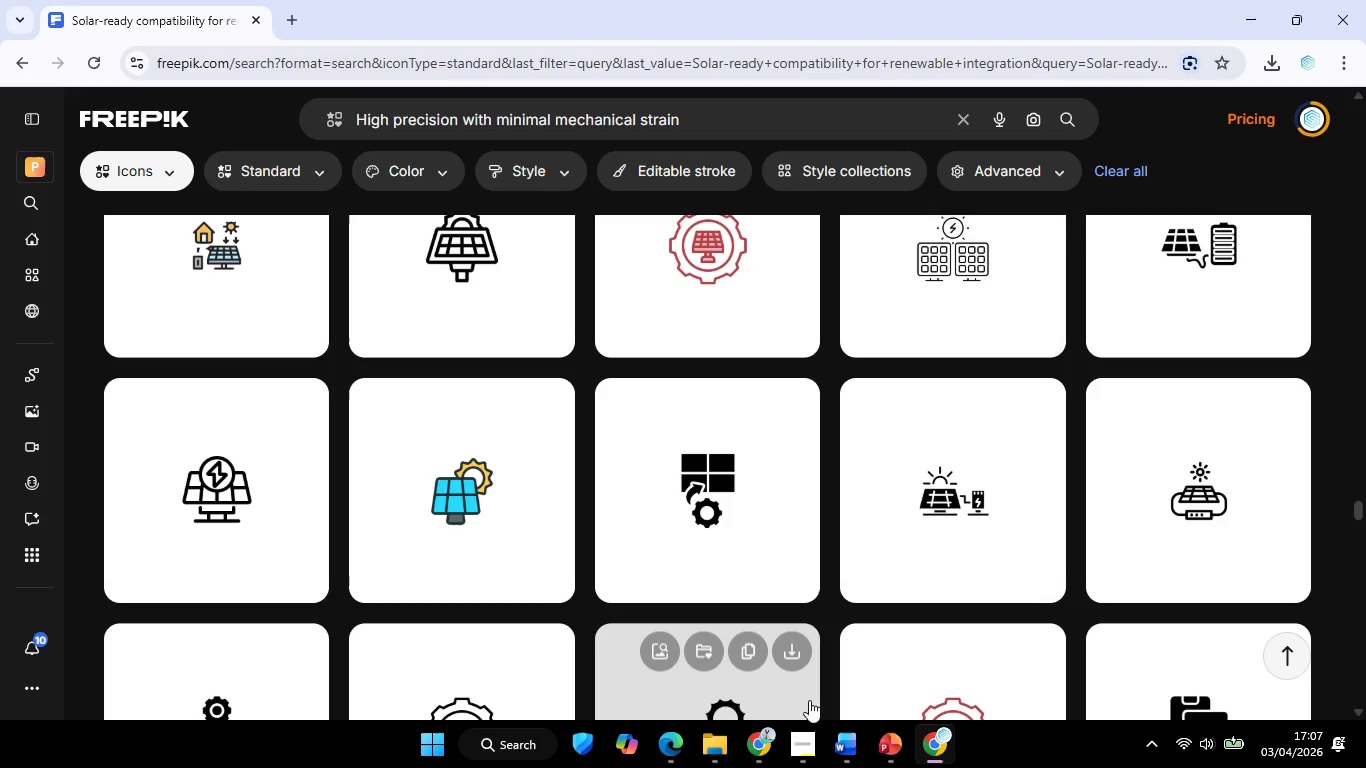 
left_click([805, 742])